 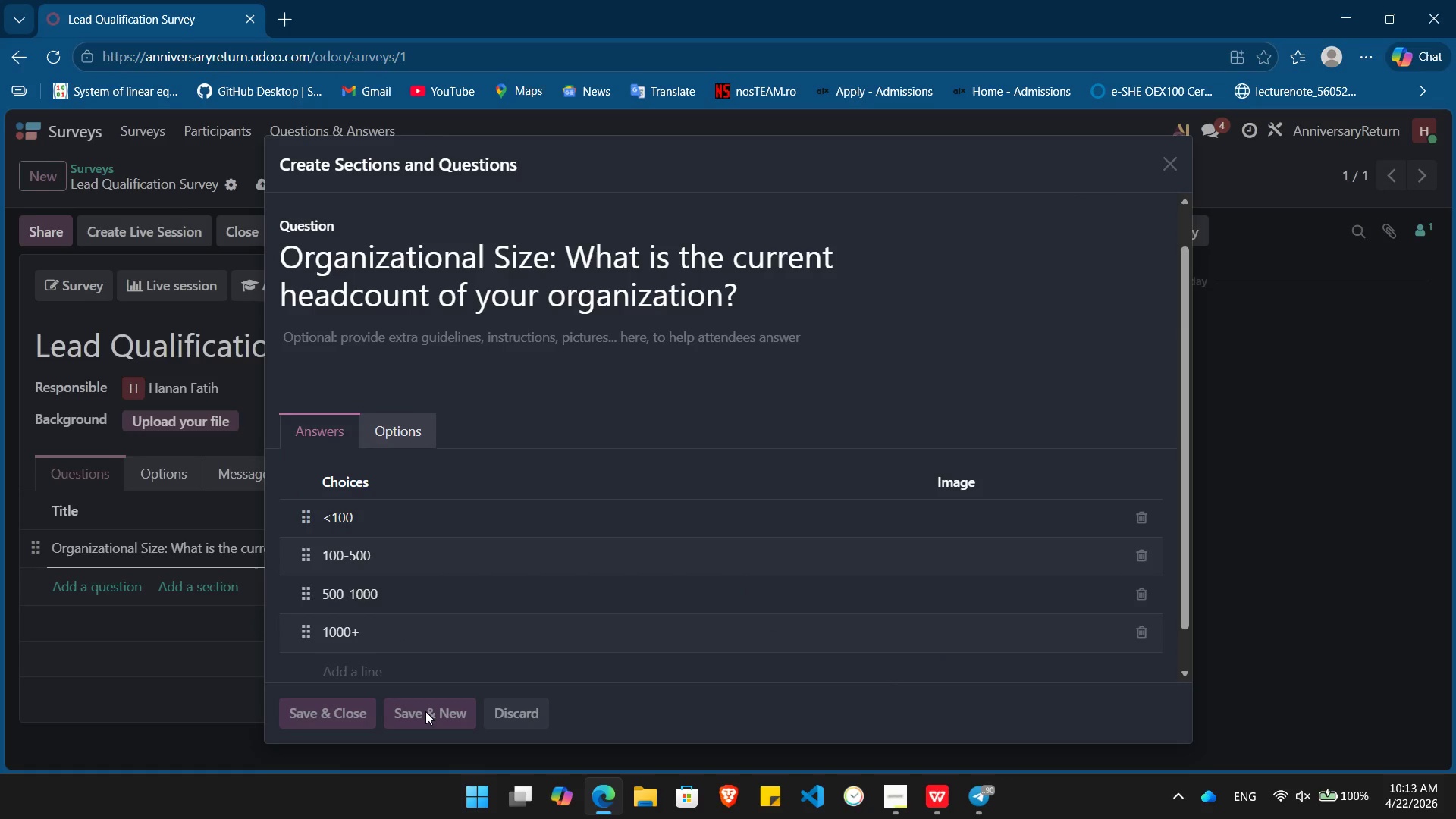 
mouse_move([513, 300])
 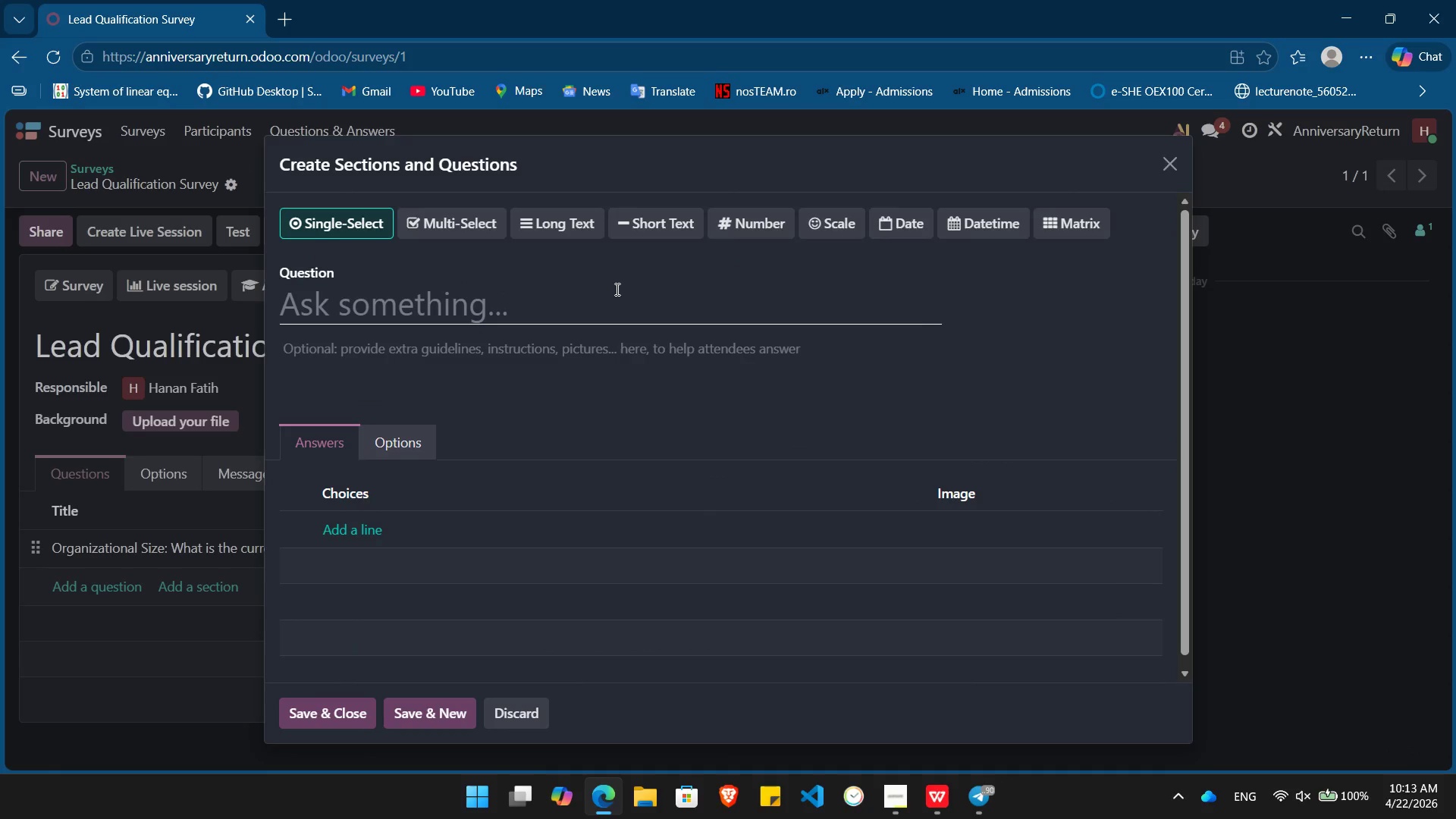 
type(Cu)
 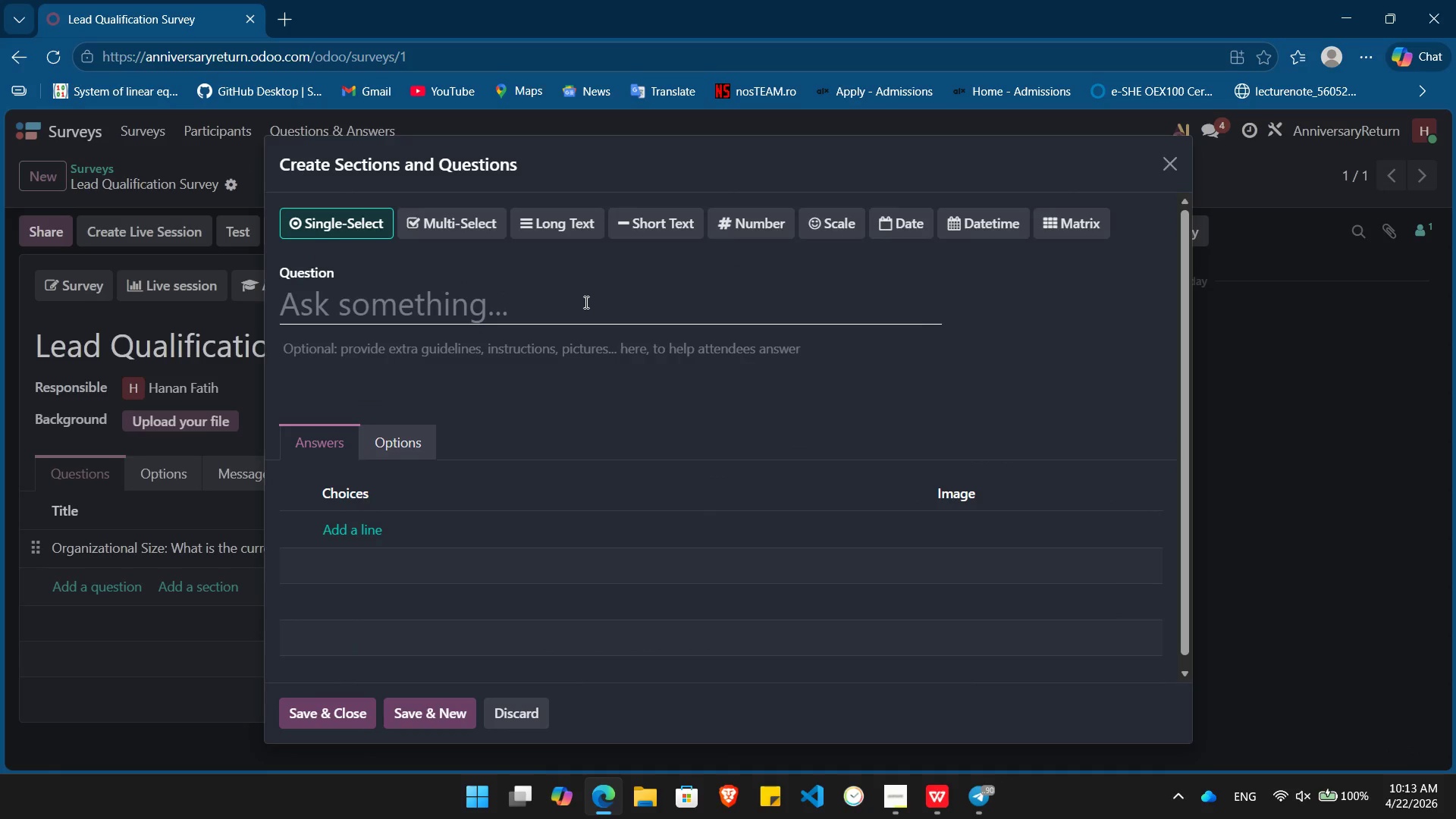 
left_click([585, 302])
 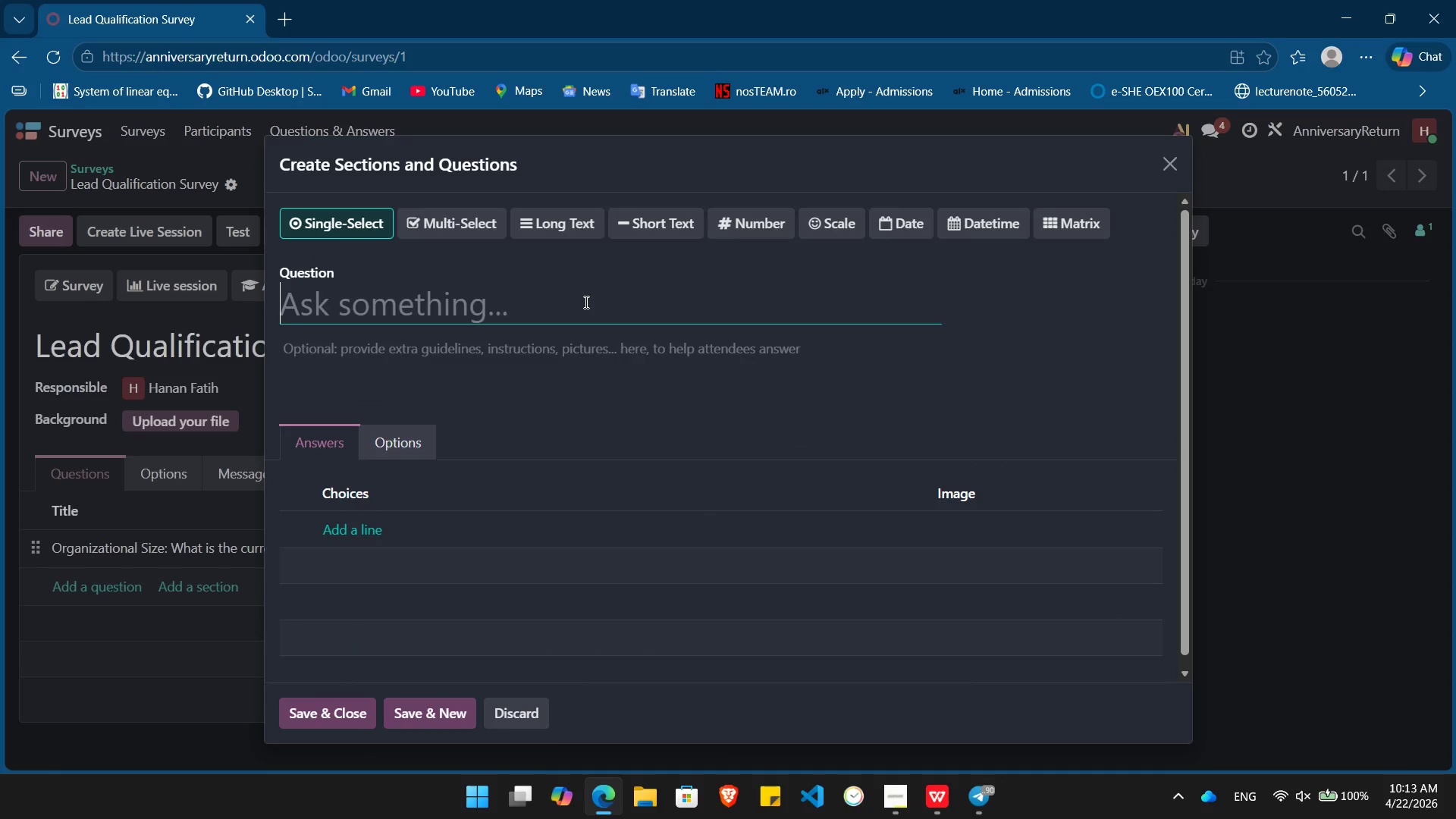 
type(Current Solution: do you)
key(Backspace)
key(Backspace)
key(Backspace)
key(Backspace)
key(Backspace)
key(Backspace)
type(Do you currently offer 1:1 mental health or nutrition coaching to your employees?)
 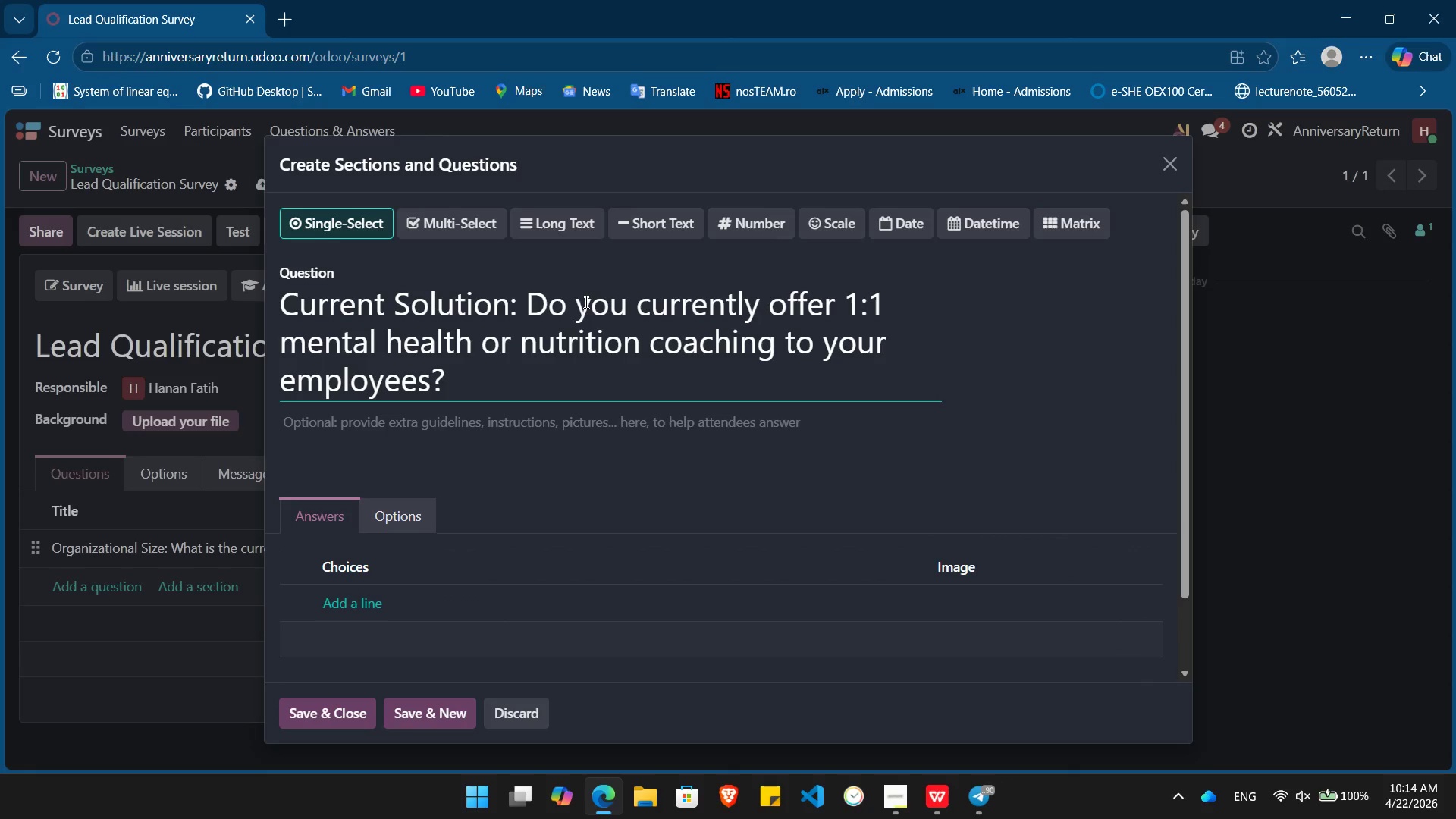 
left_click([364, 599])
 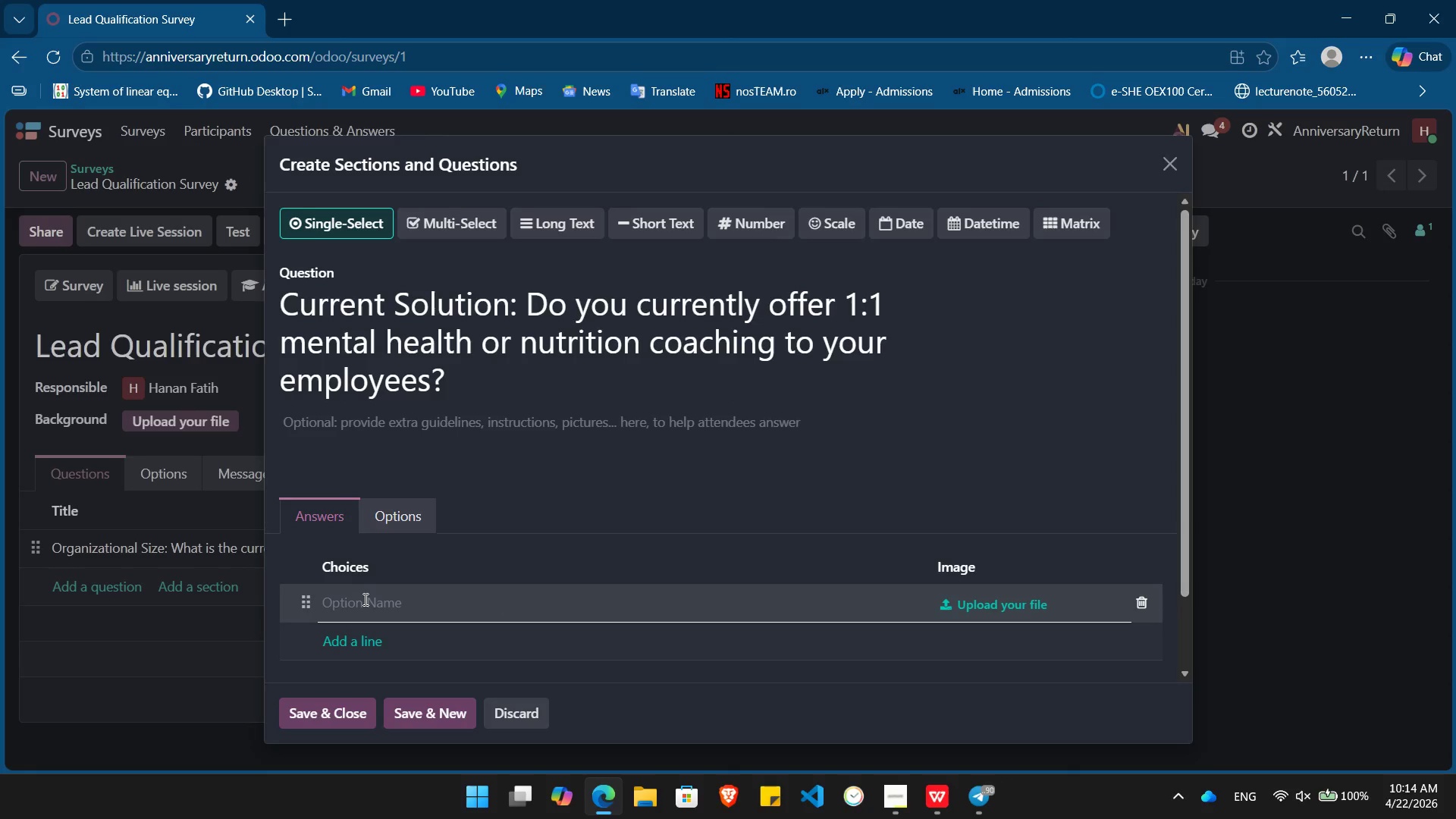 
type(Yes)
 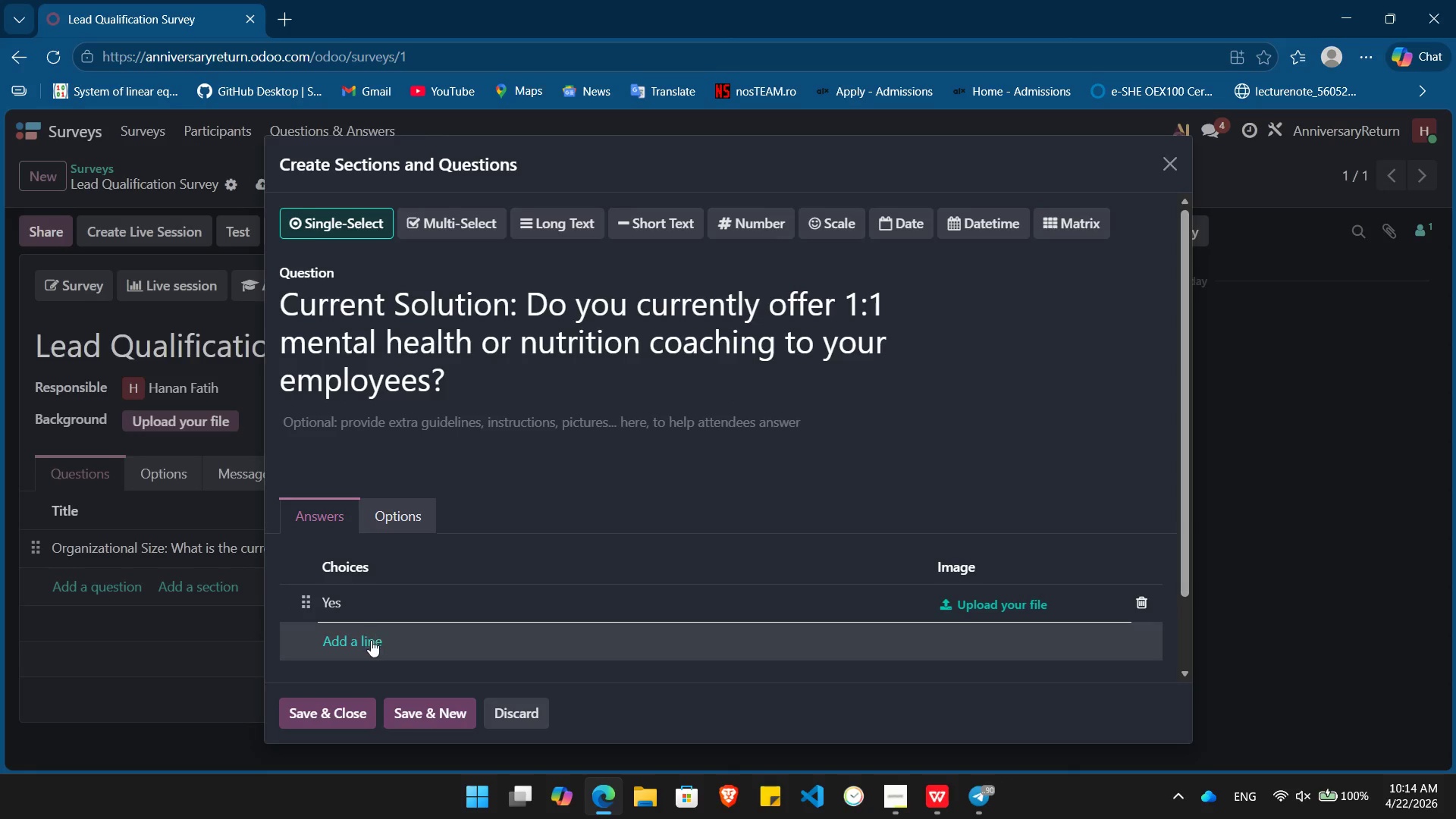 
left_click([371, 641])
 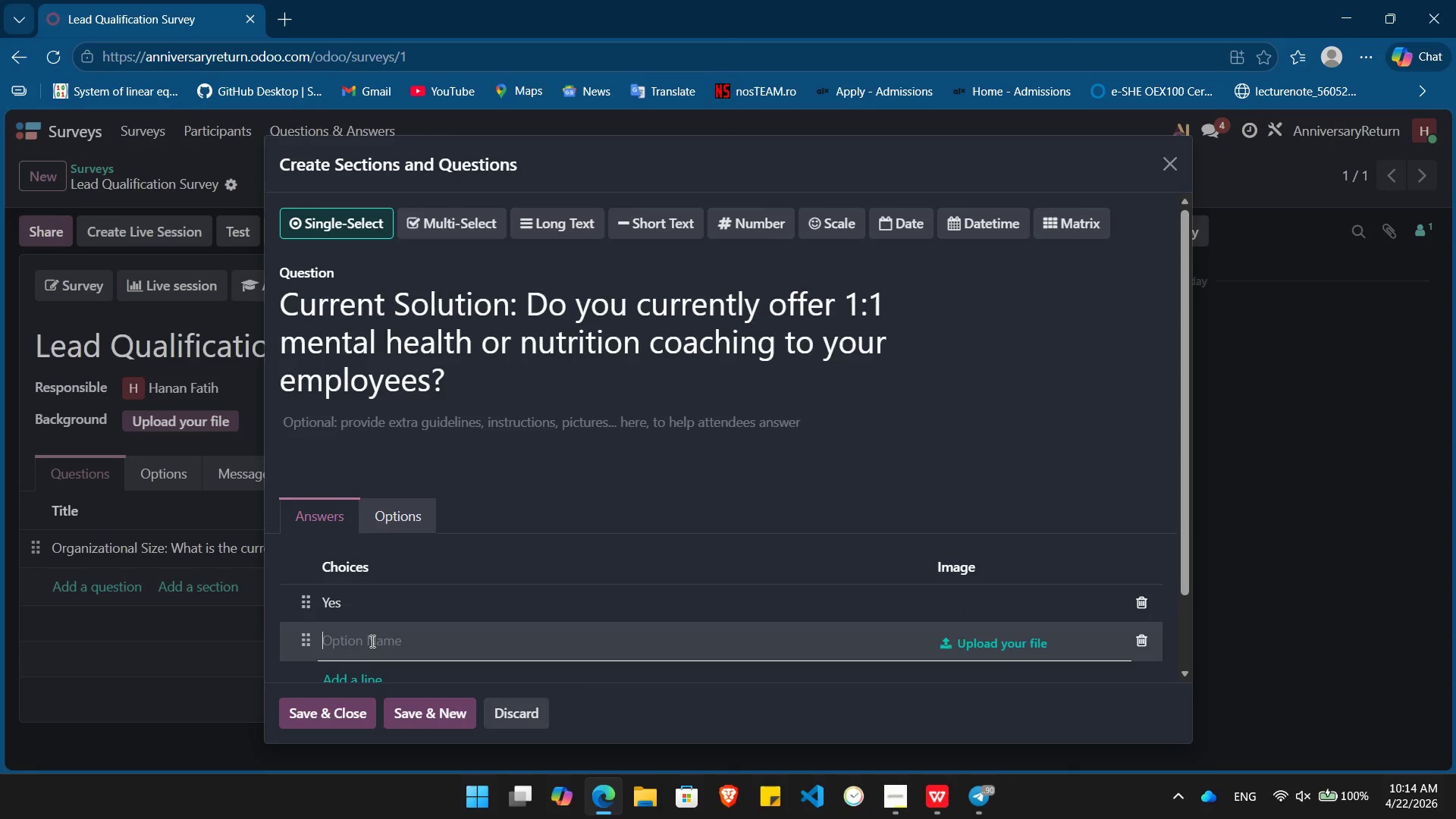 
type(No)
 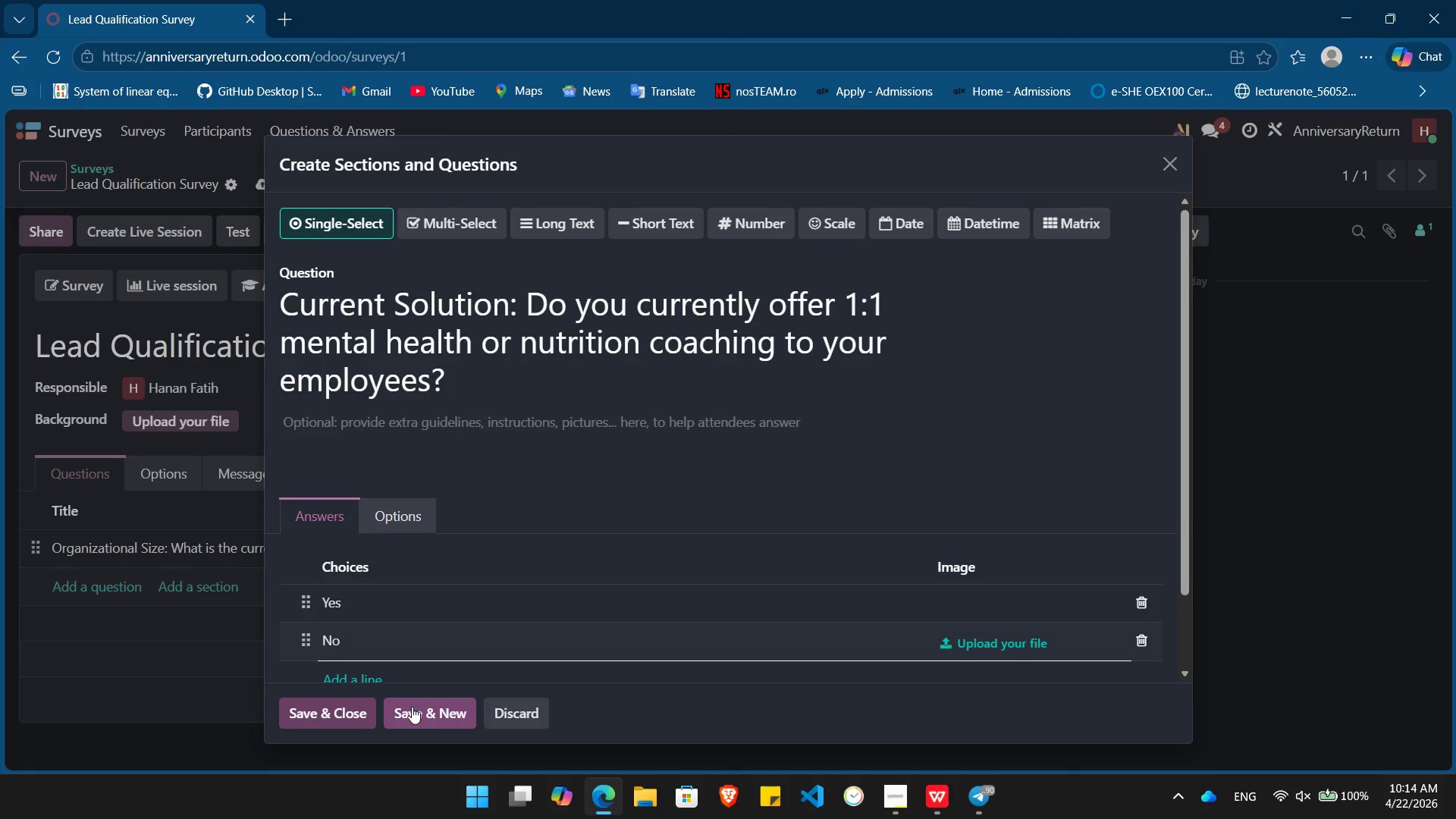 
left_click([415, 708])
 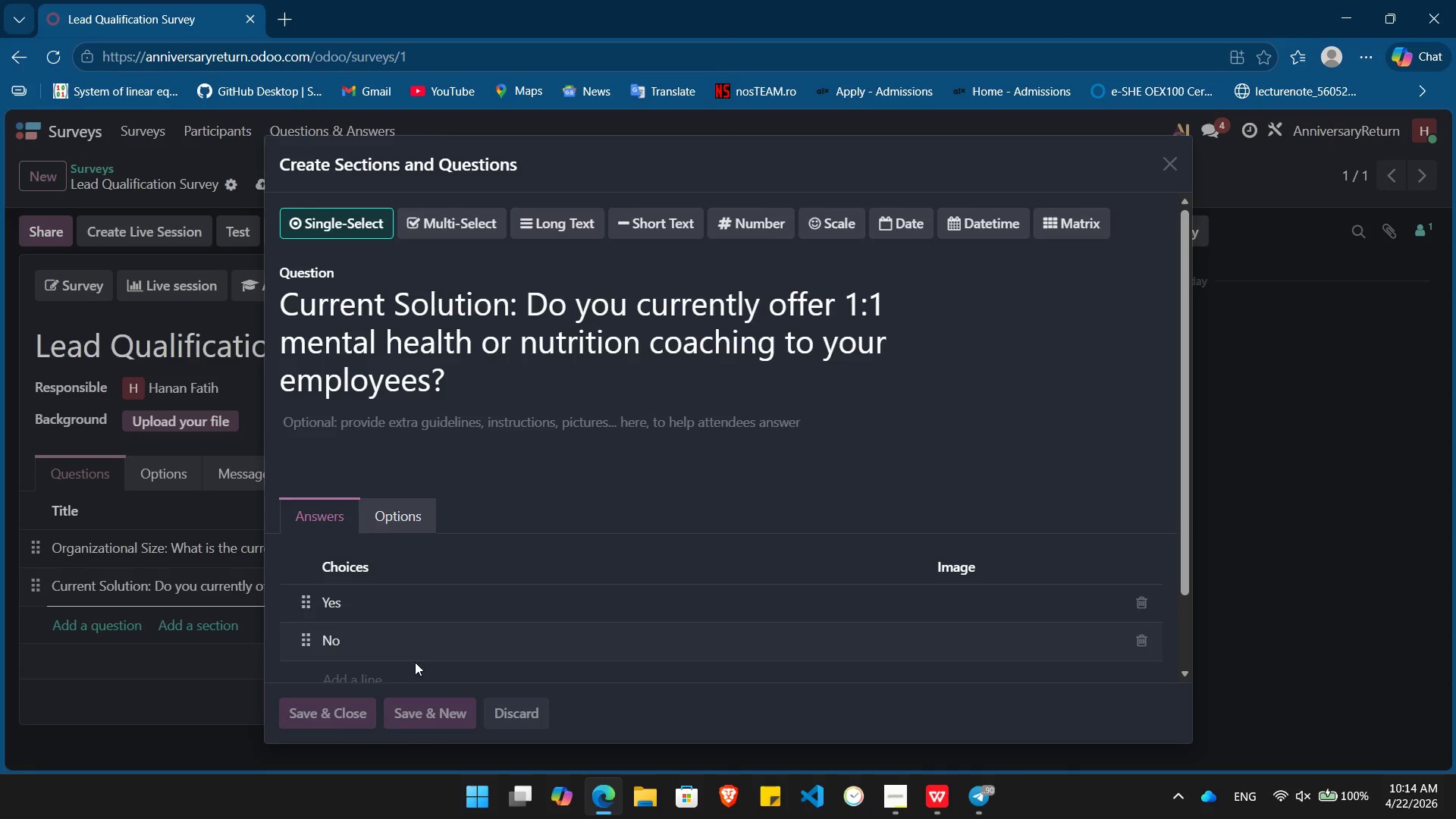 
mouse_move([506, 341])
 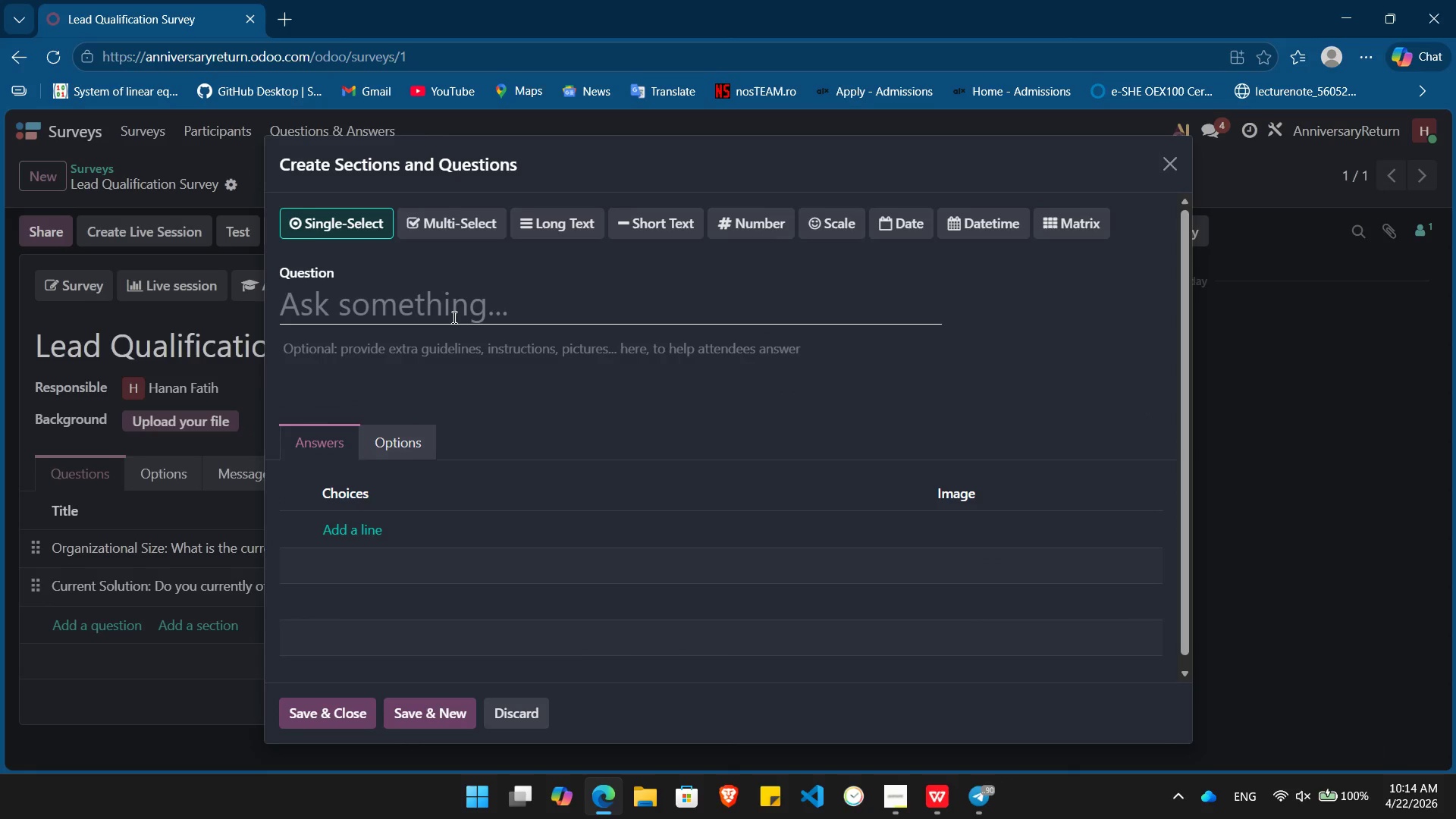 
left_click([451, 313])
 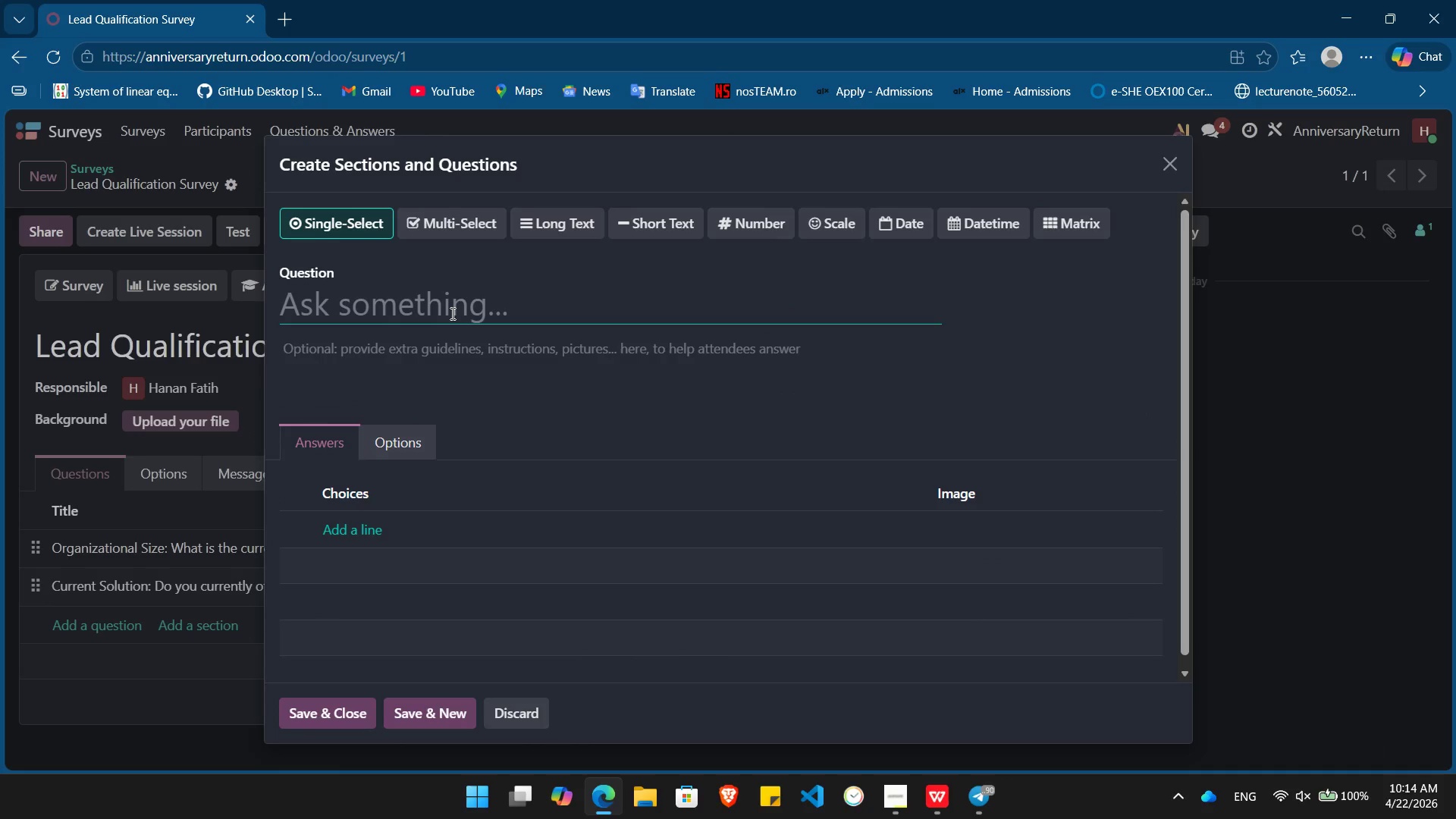 
type(Primary Concern: What is your biggest people challenge right now?)
 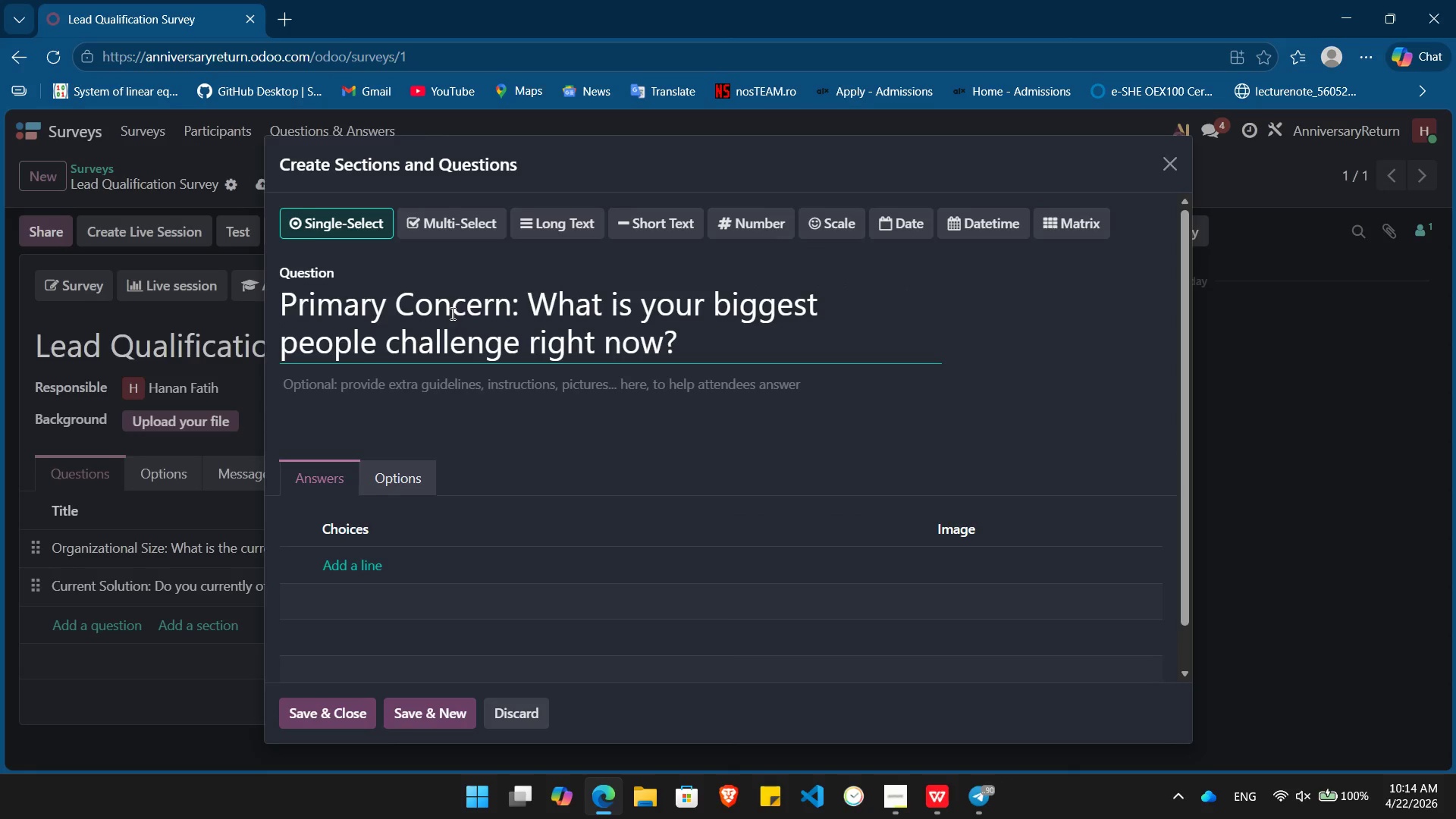 
wait(6.61)
 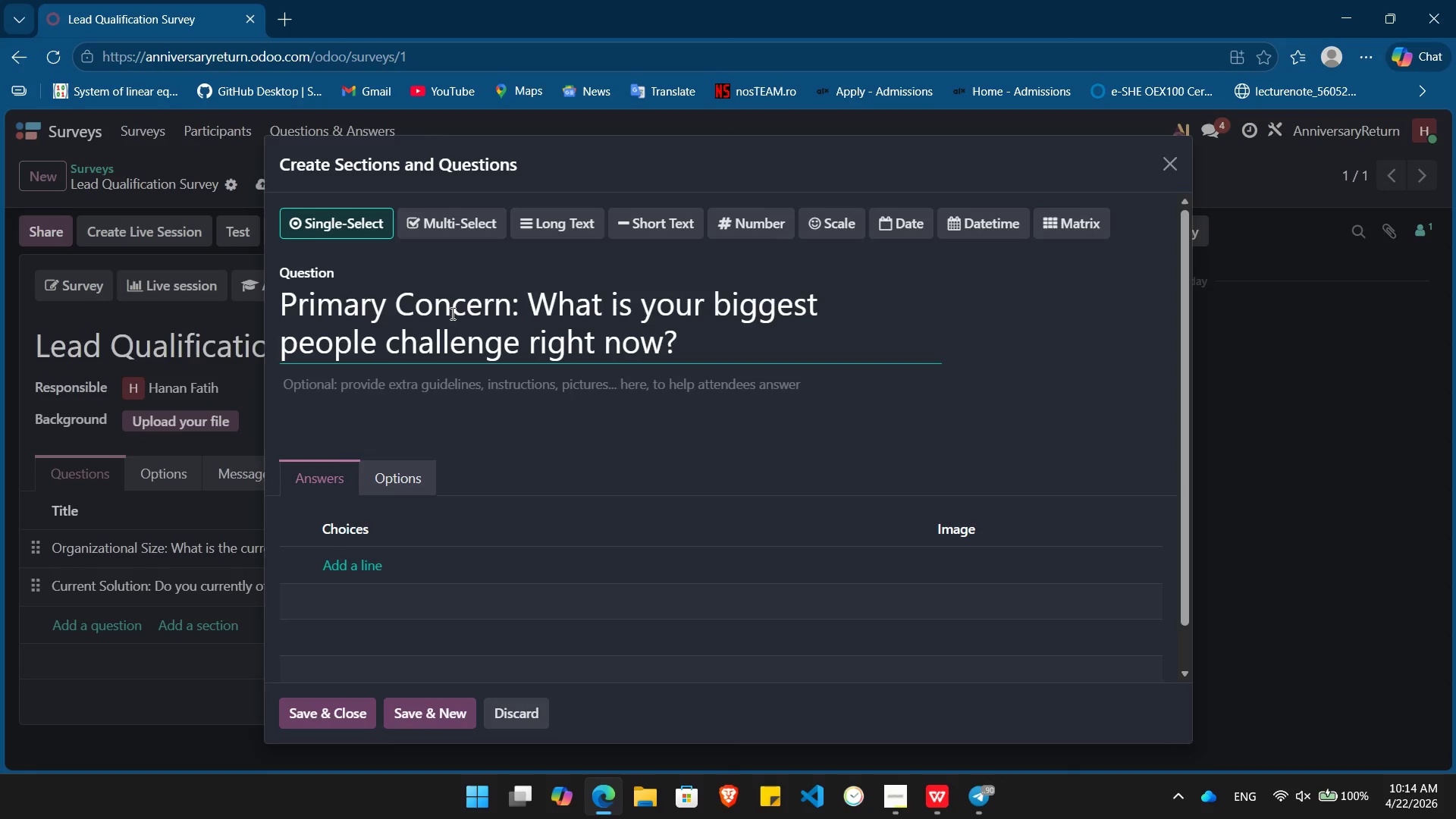 
left_click([362, 563])
 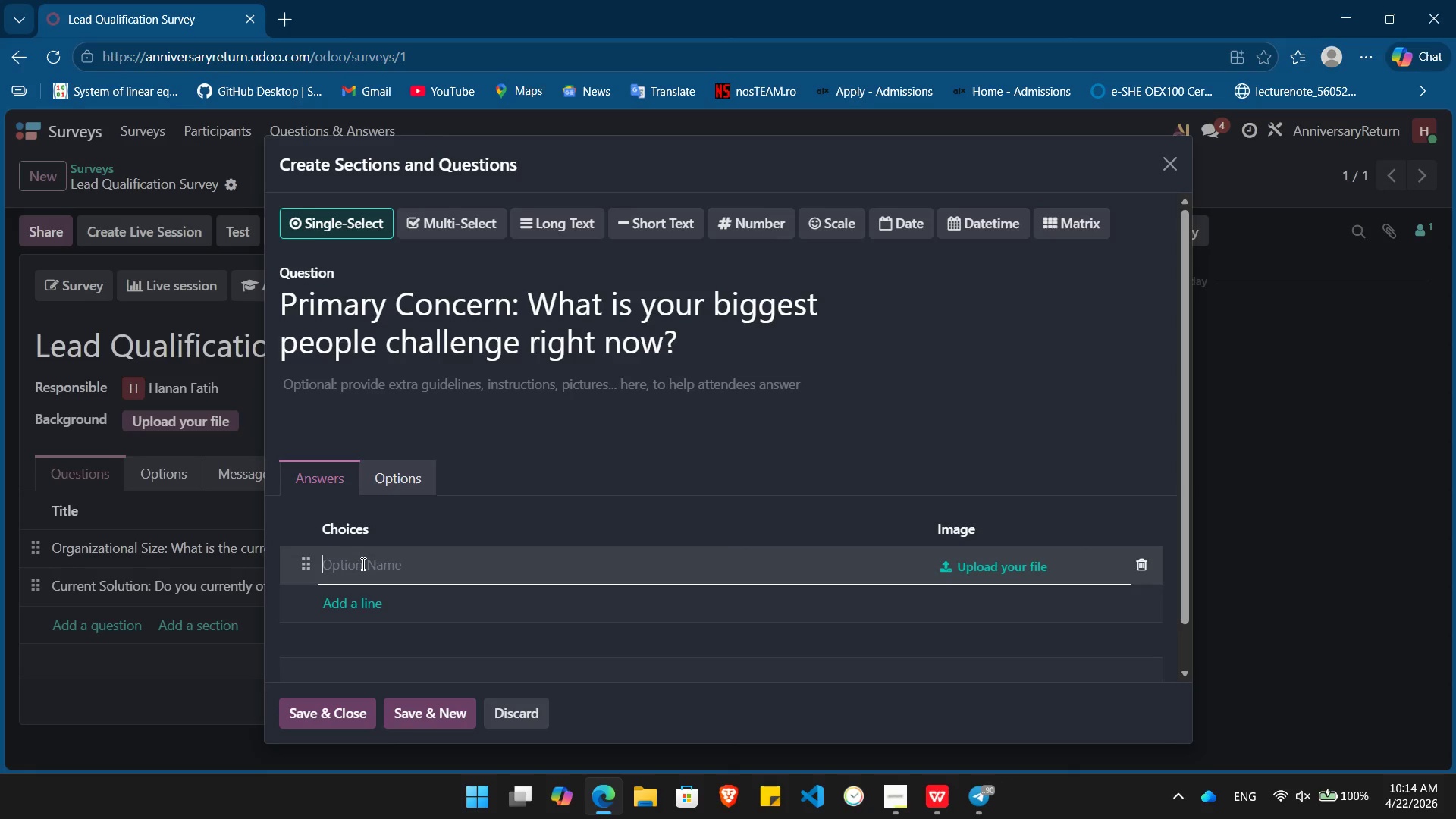 
type(Burnout)
 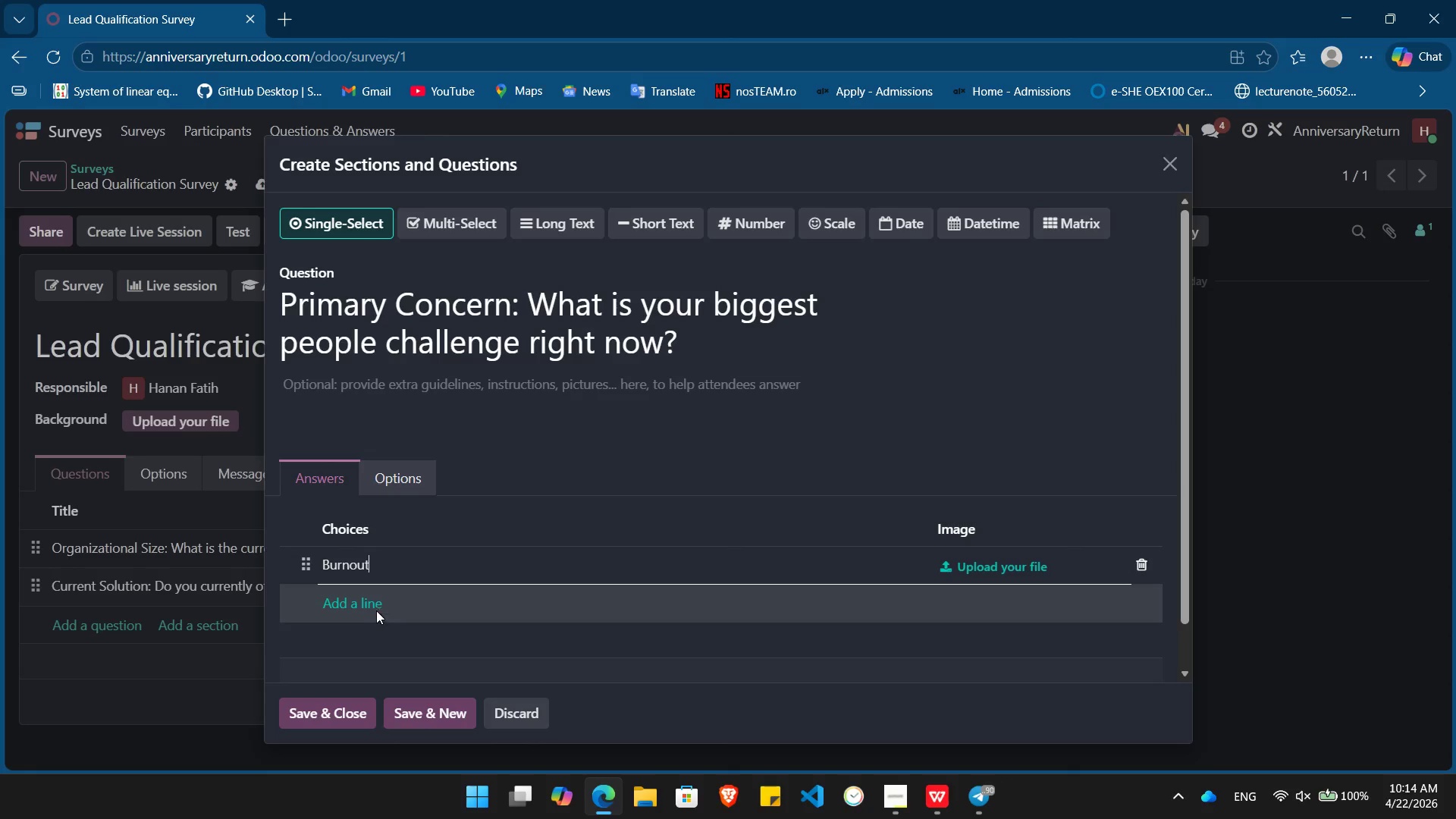 
left_click([368, 601])
 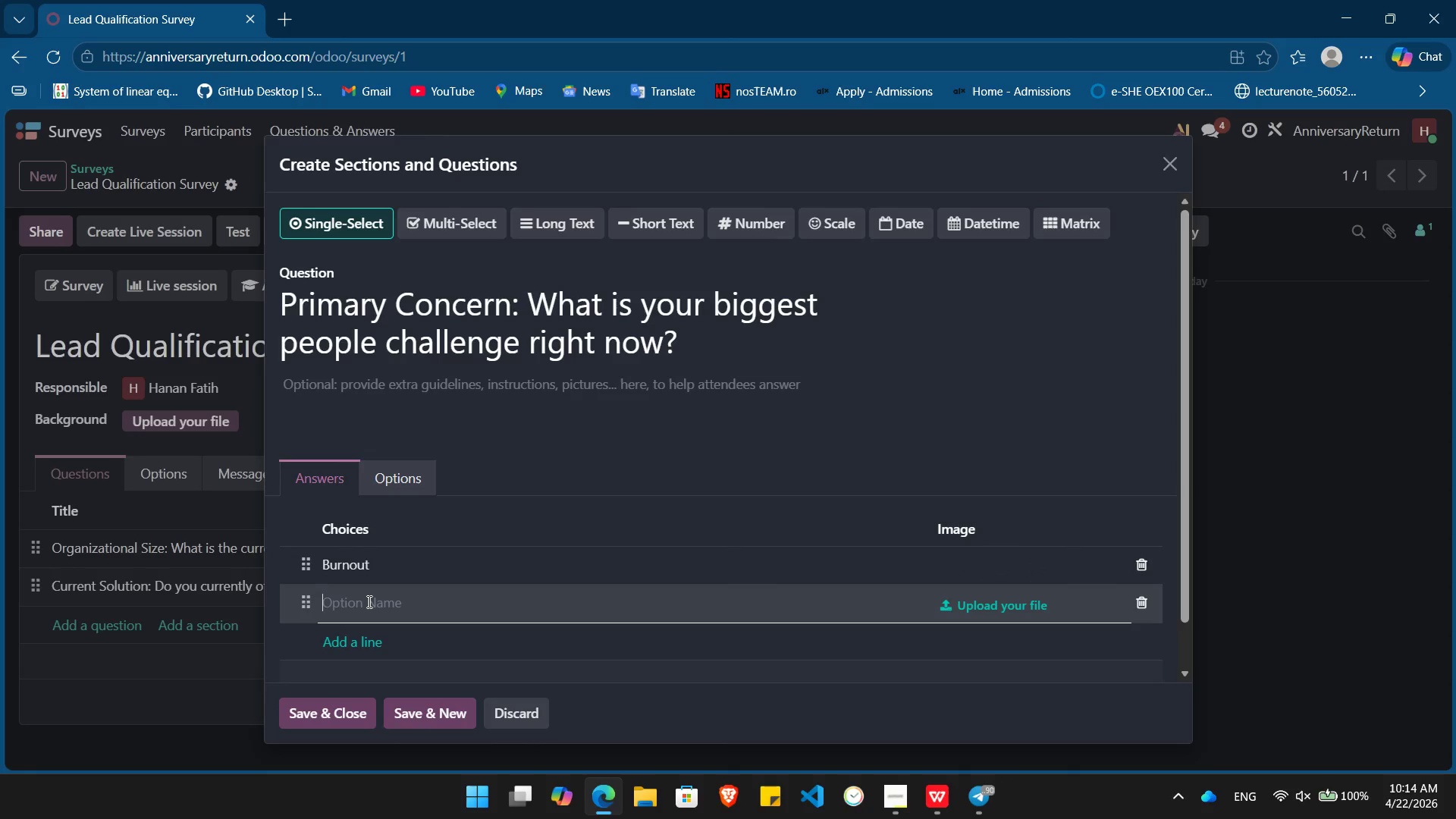 
type(Retention)
 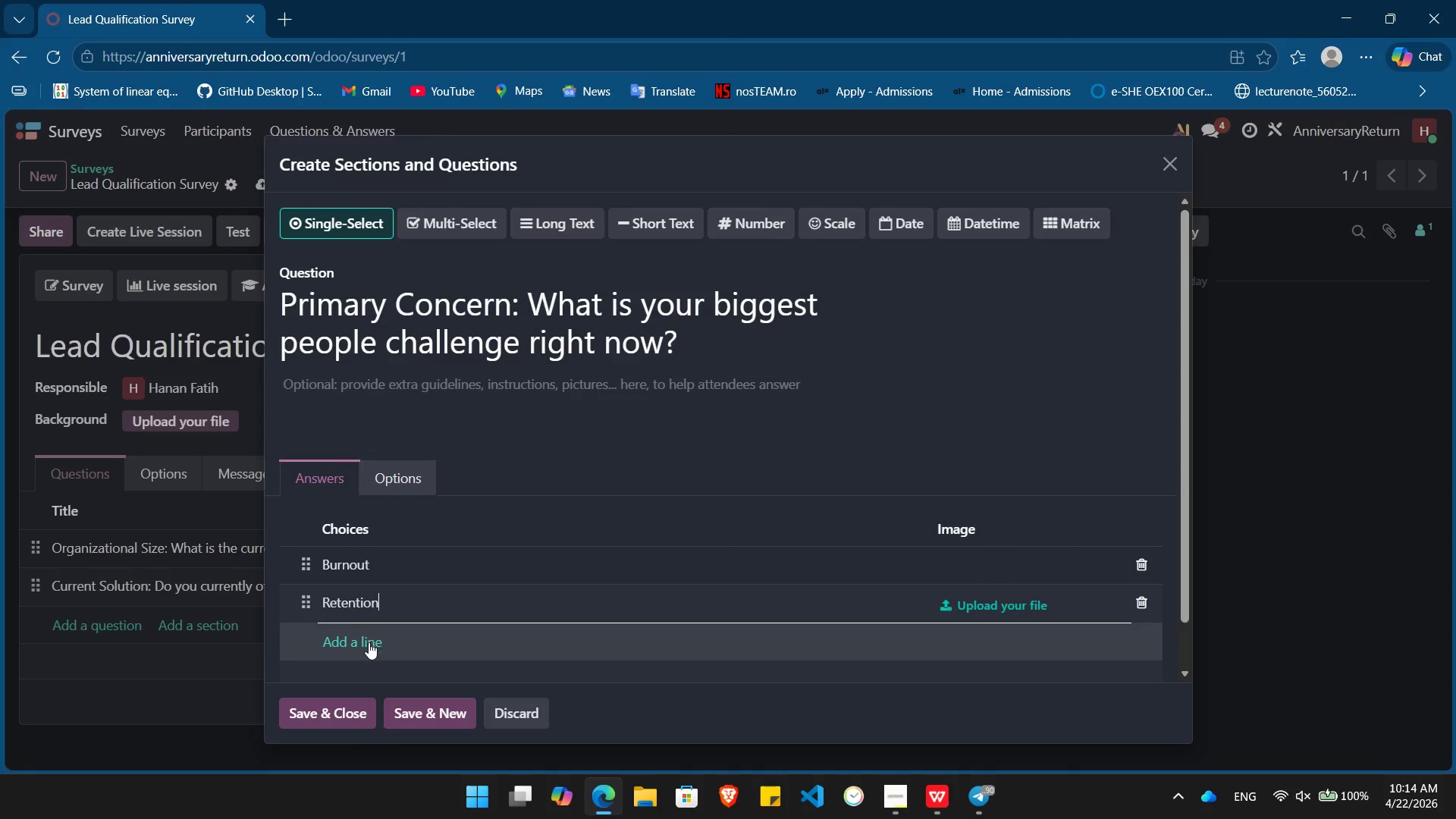 
left_click([367, 639])
 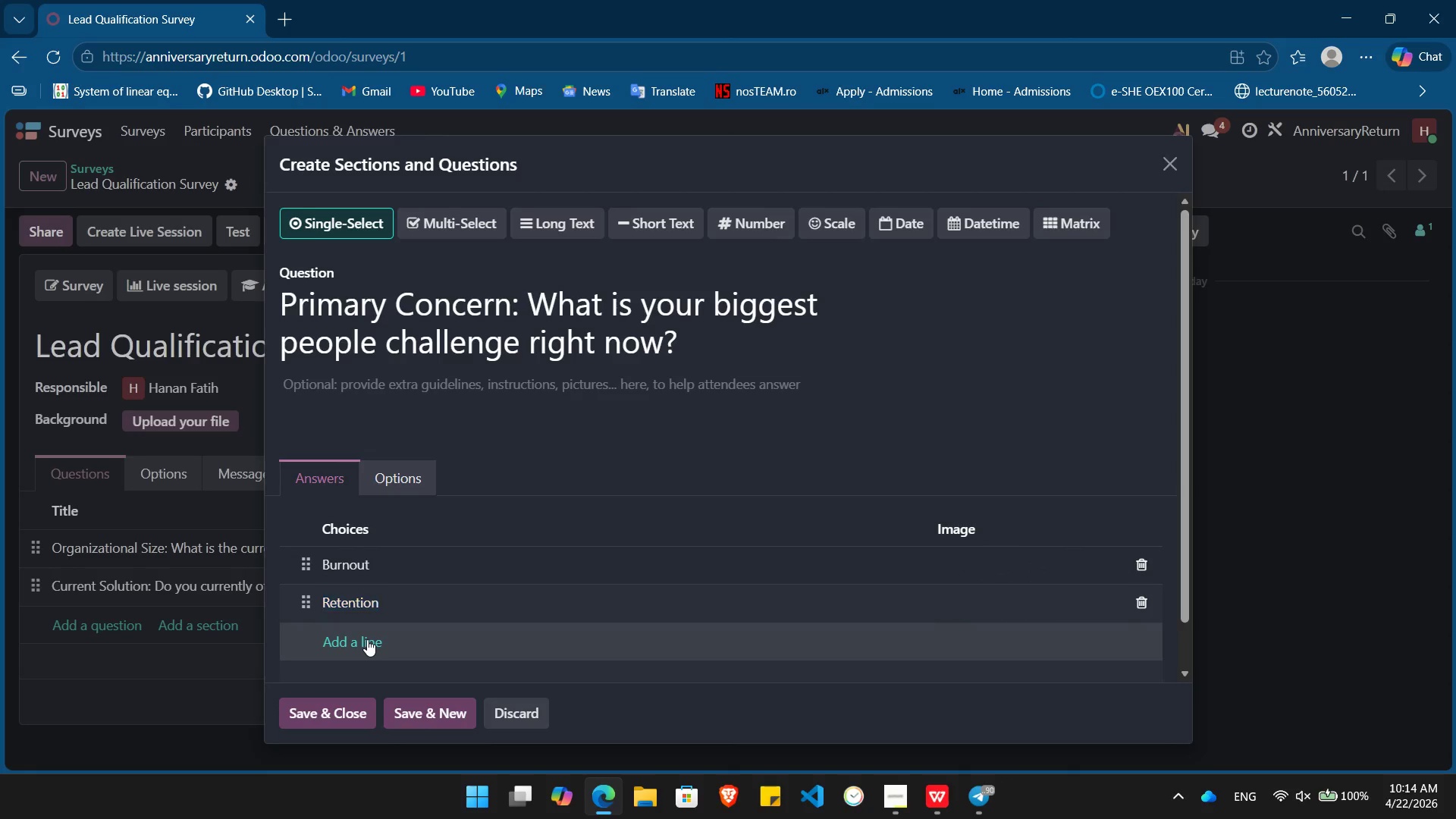 
type(Heal)
key(Backspace)
key(Backspace)
key(Backspace)
type(Health)
 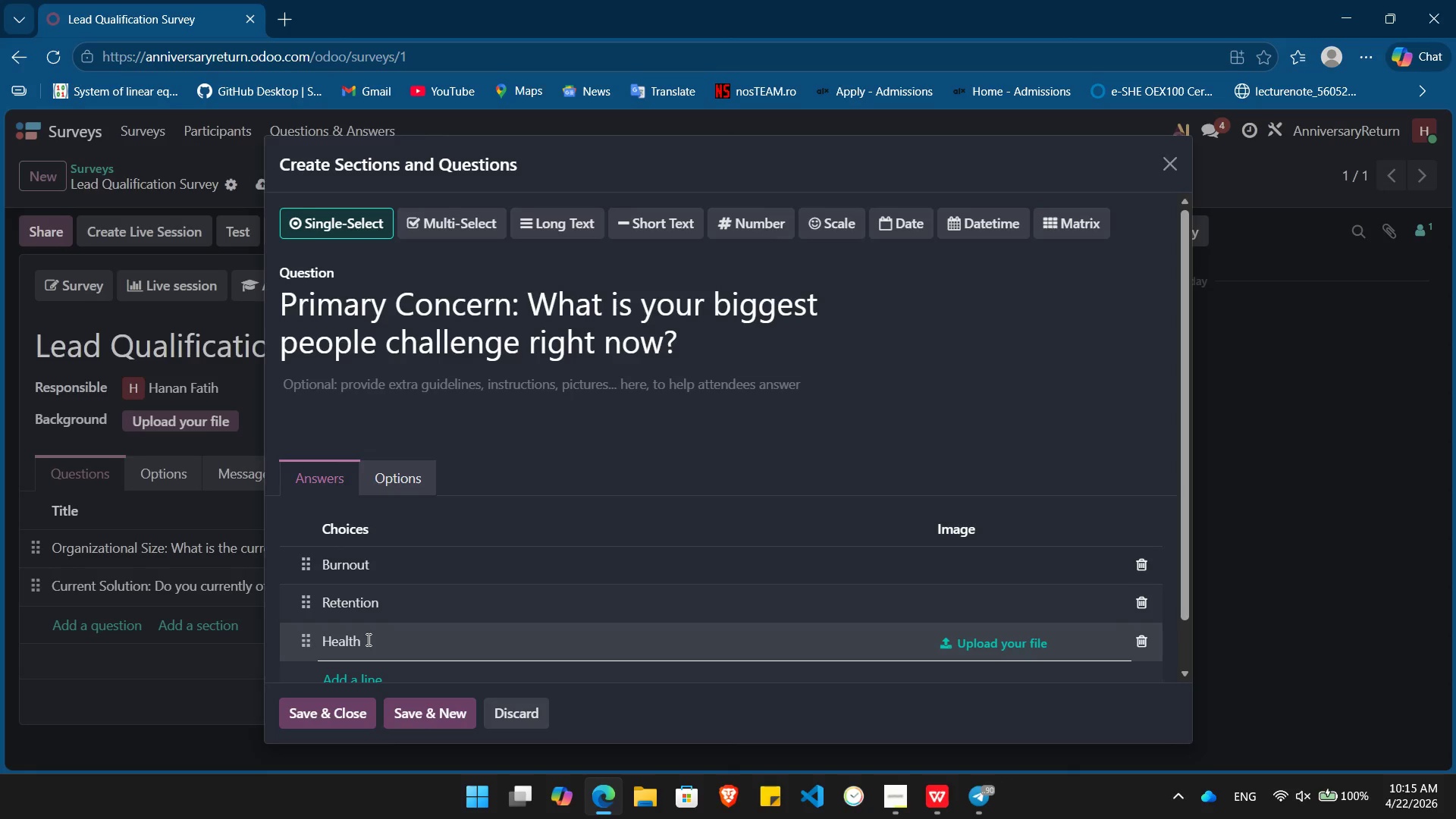 
wait(5.06)
 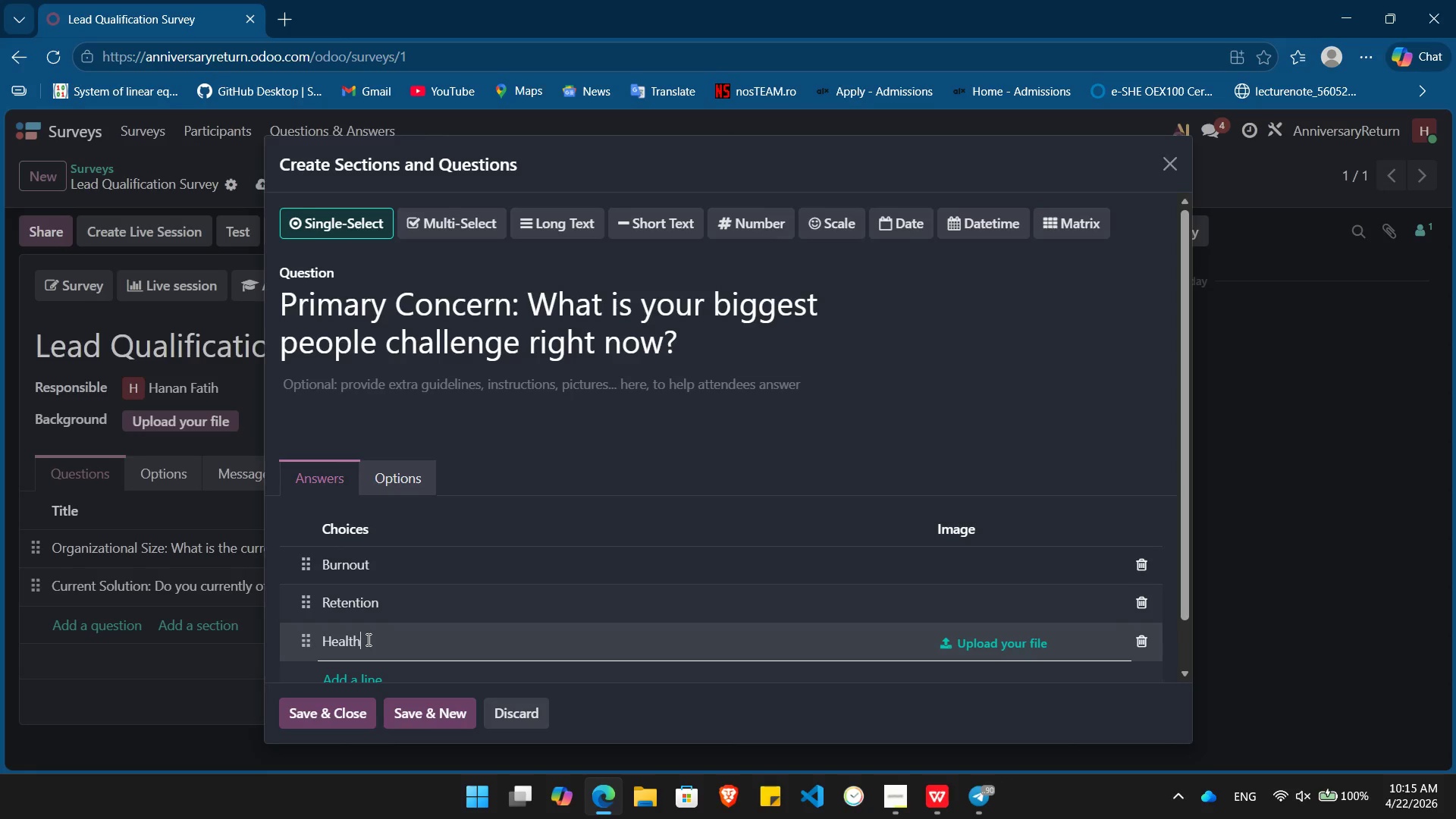 
type(care cost)
 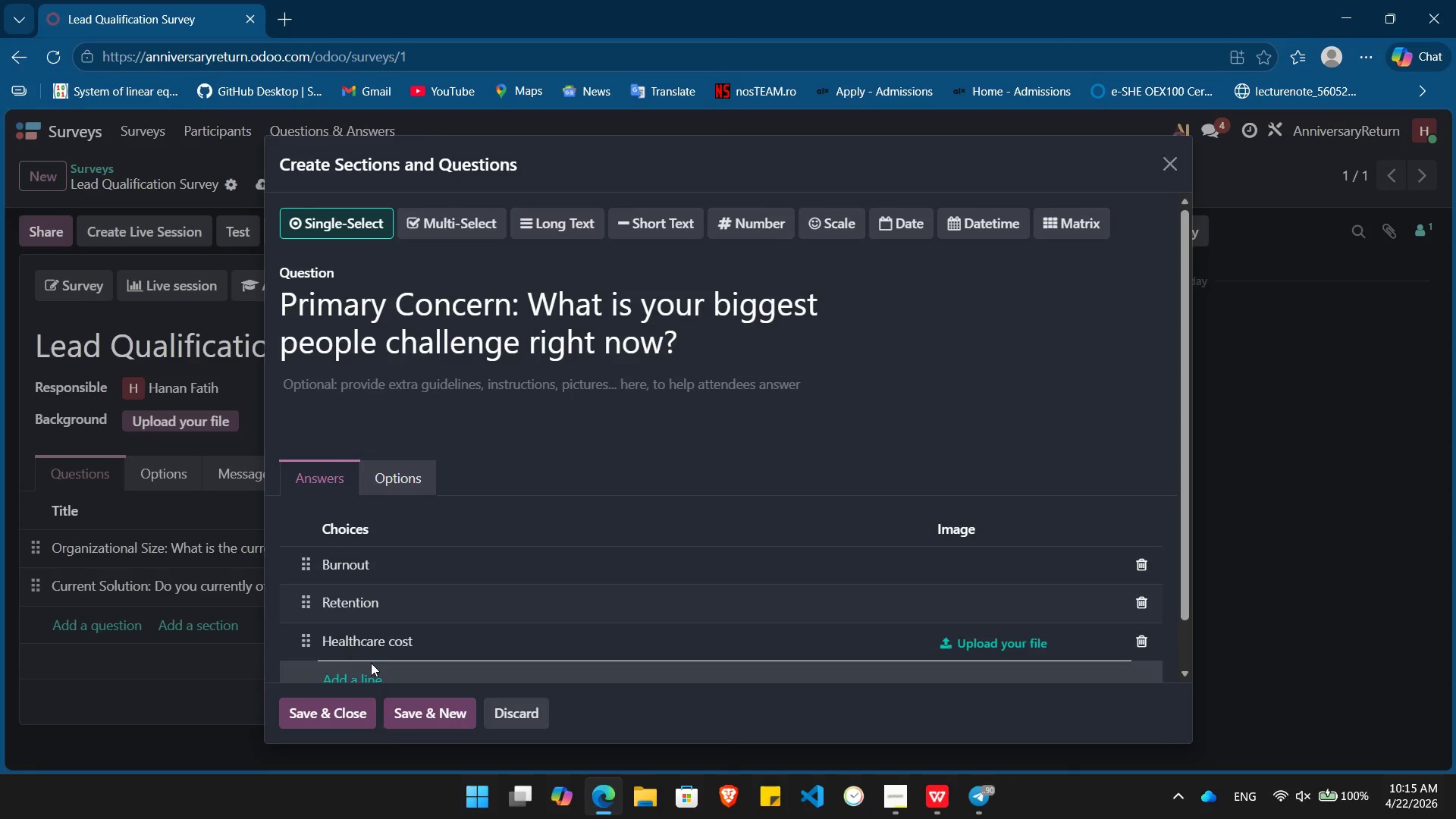 
left_click([372, 672])
 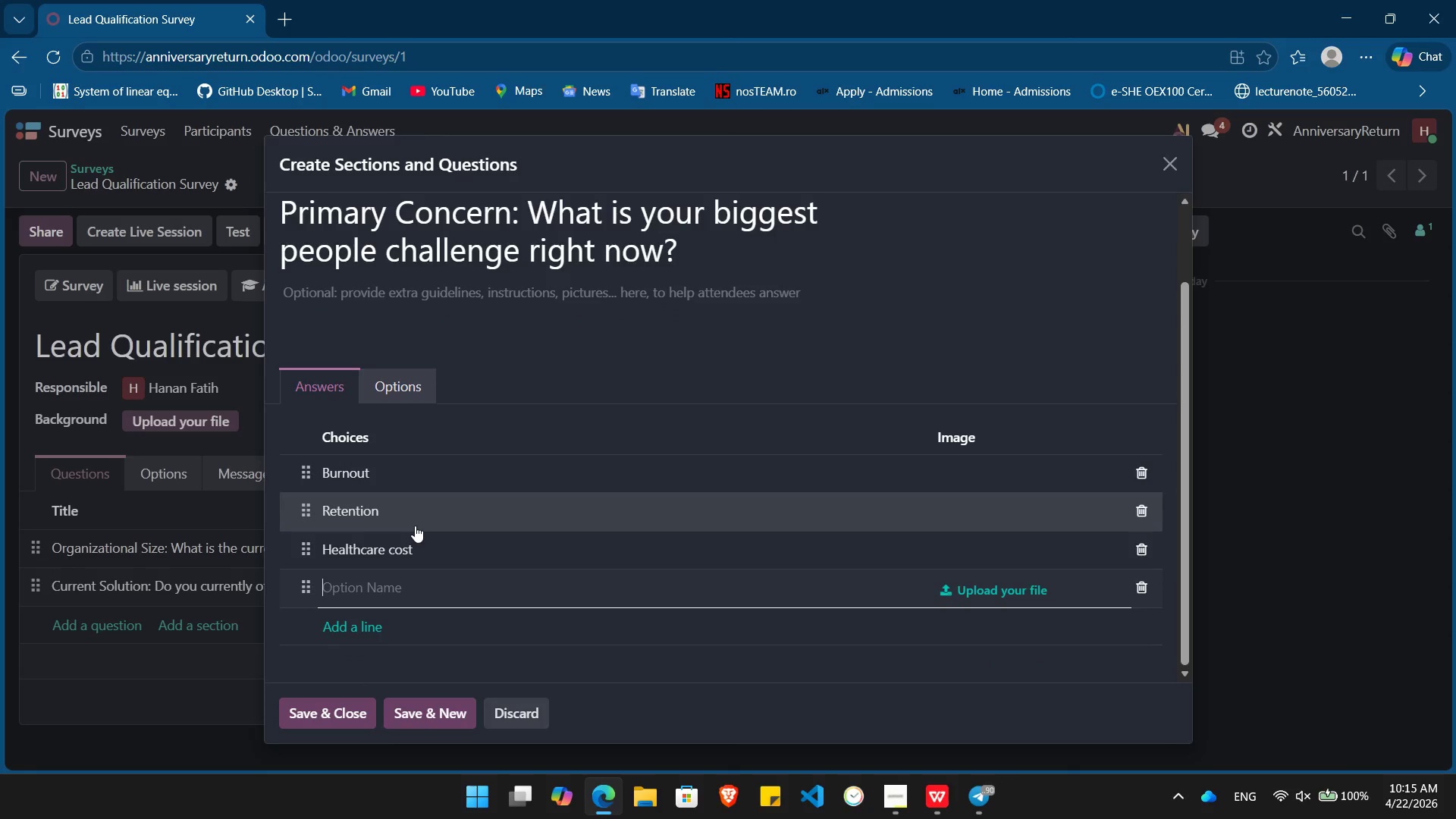 
type(Employee engam)
key(Backspace)
type(gement)
 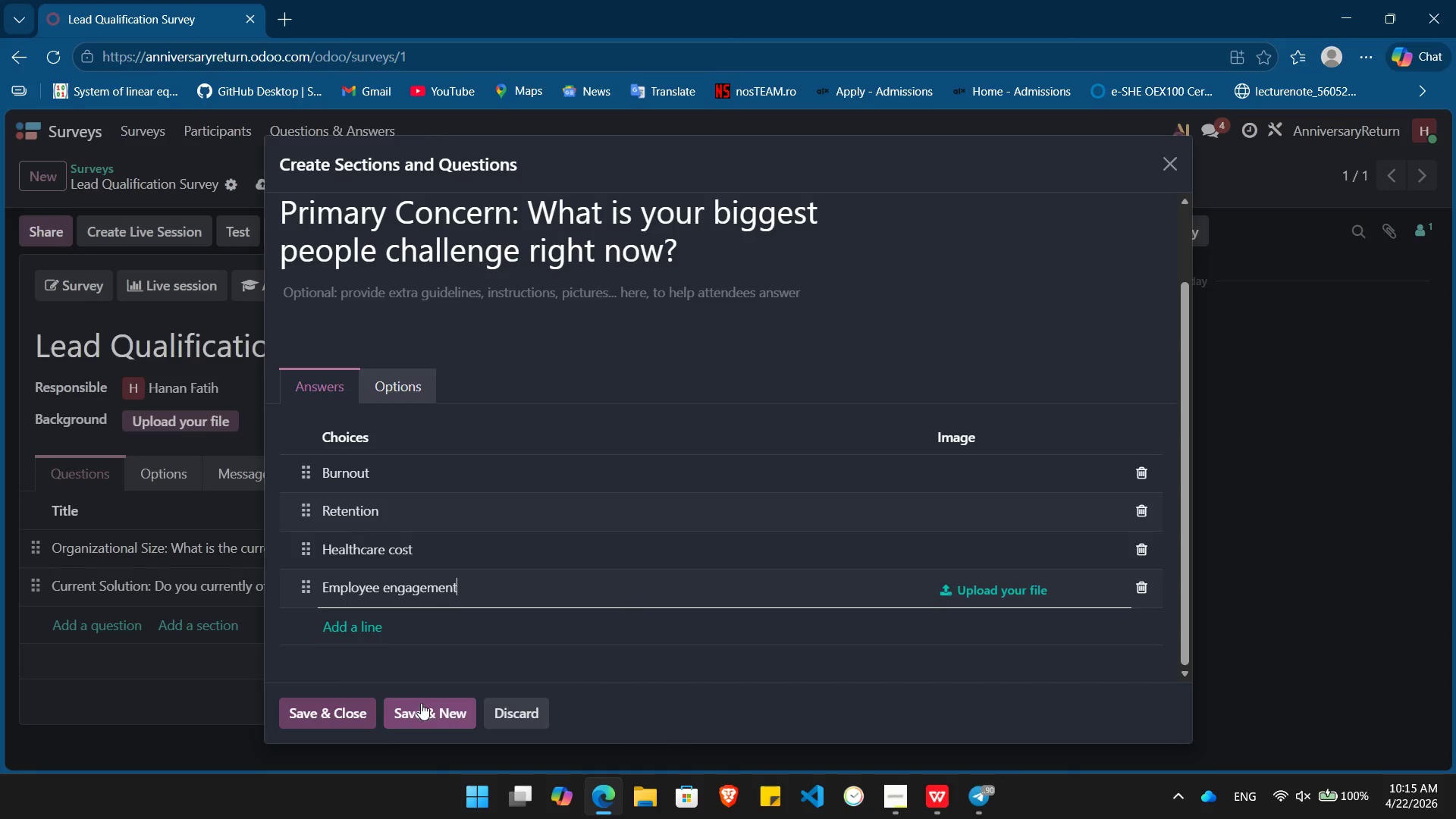 
left_click([424, 714])
 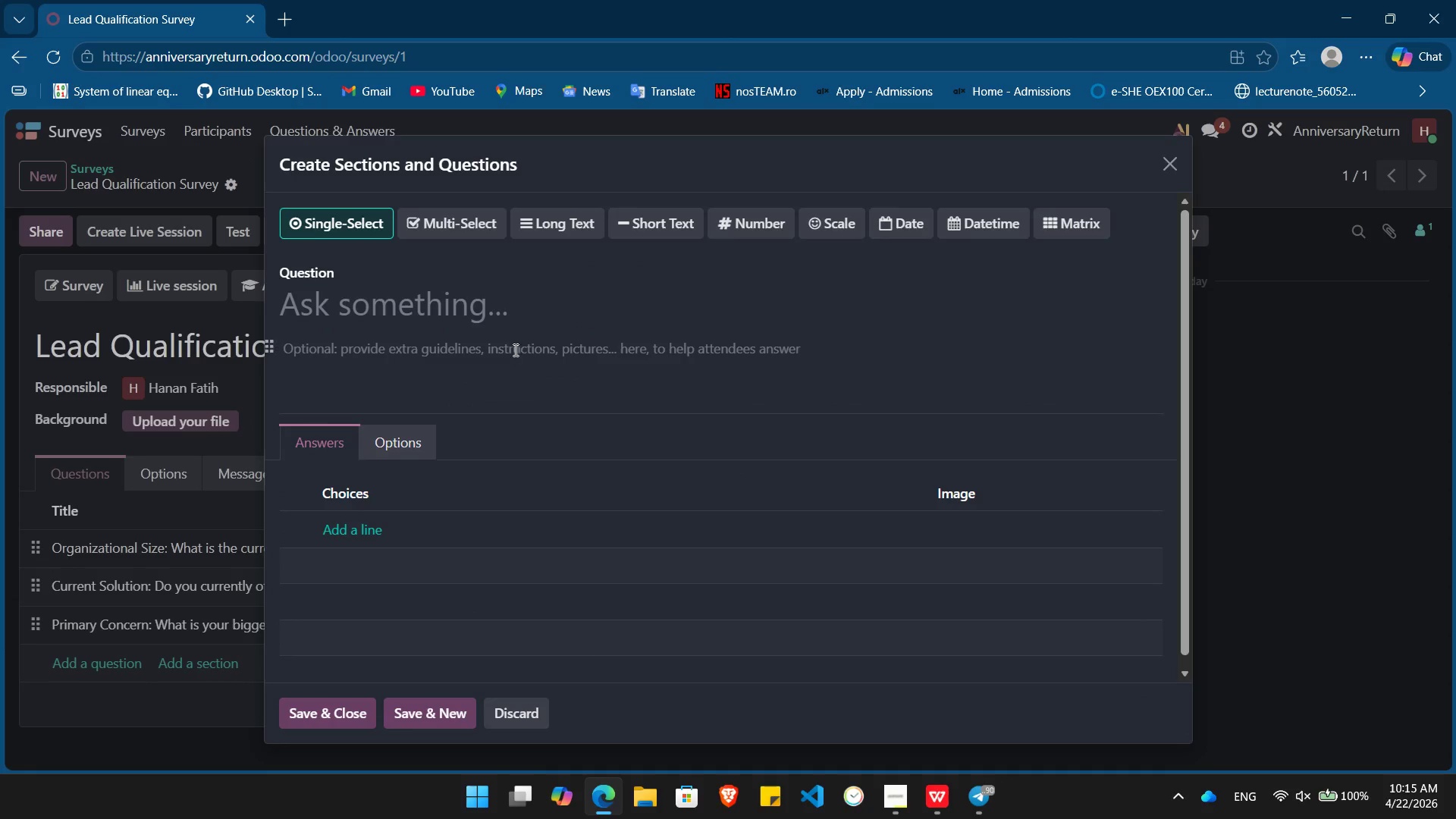 
left_click([481, 312])
 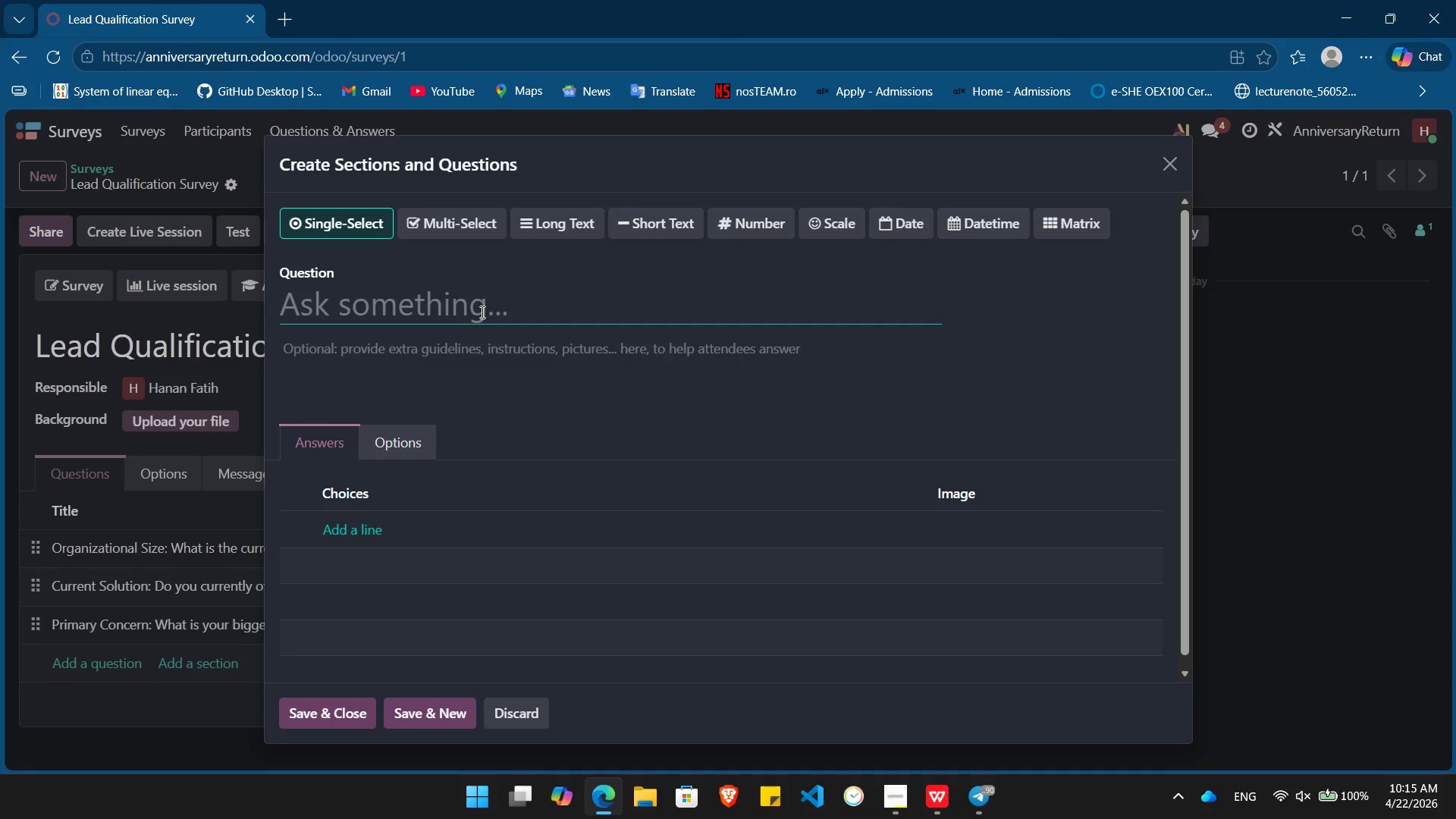 
type(discoveryDiscovery Call: Would you like to change)
 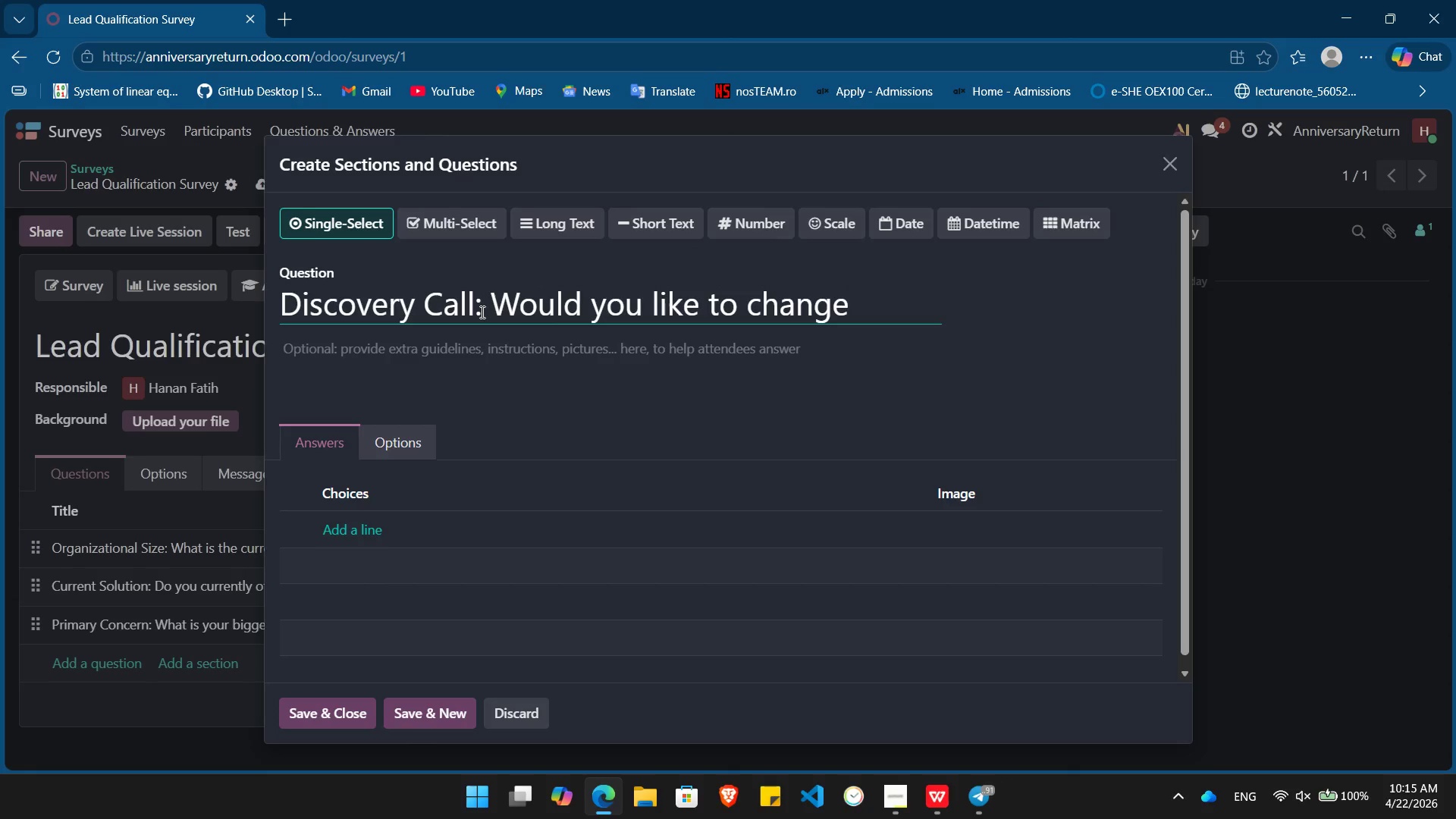 
hold_key(key=Backspace, duration=0.83)
 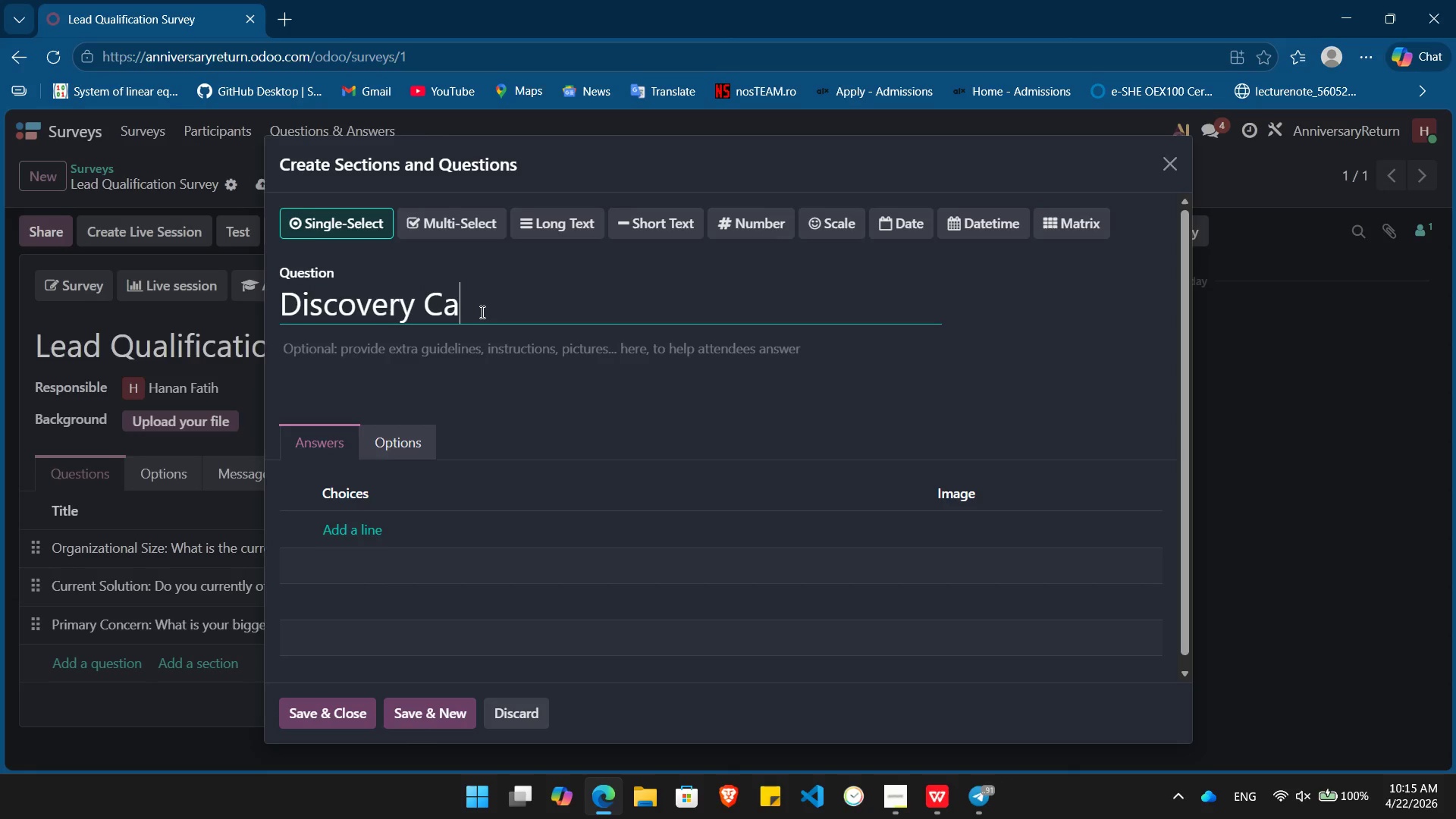 
hold_key(key=Backspace, duration=0.56)
 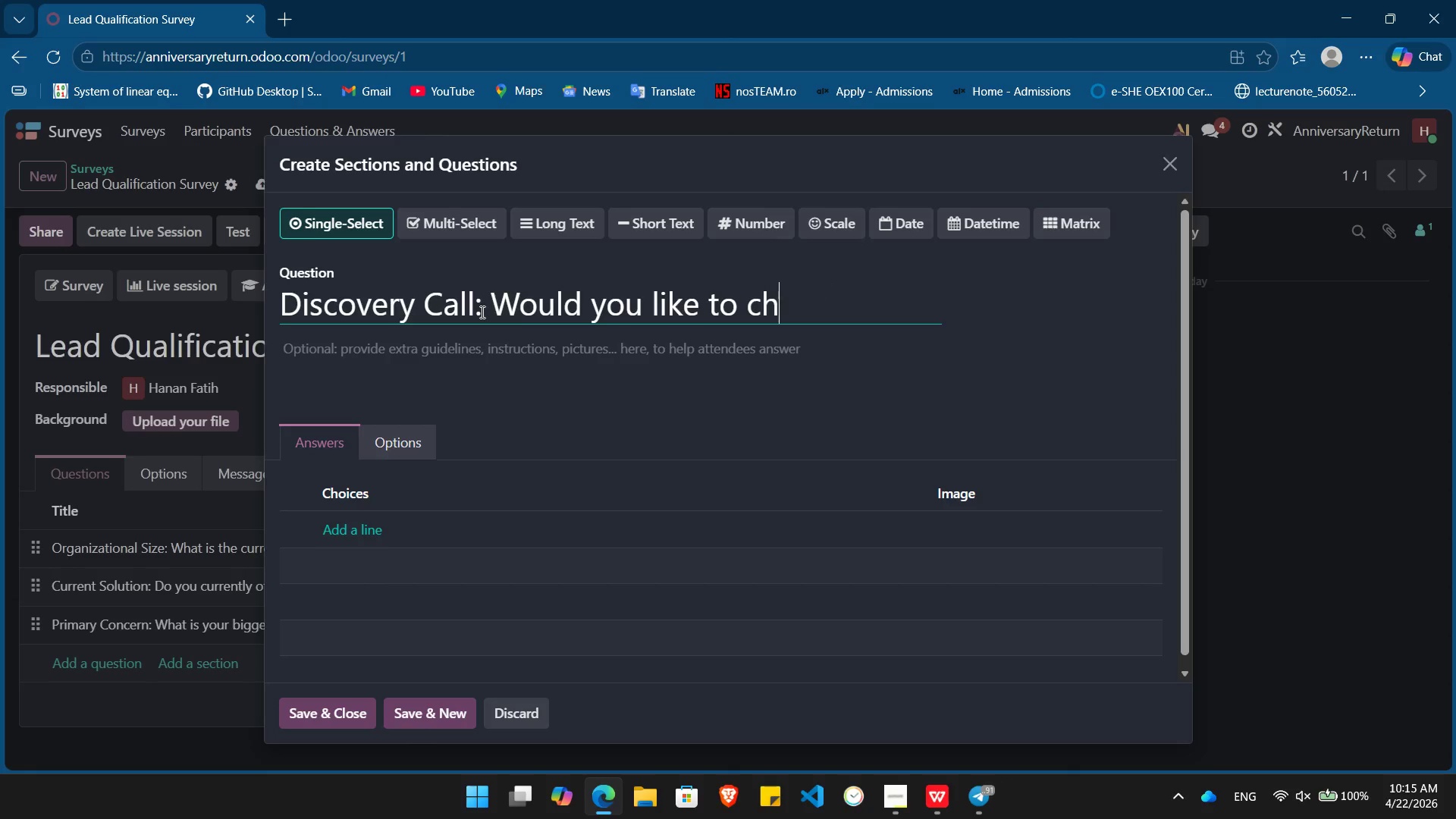 
key(Backspace)
key(Backspace)
type(schedule a 15-minute roadmap session to see how ZenPath fits your 2024 budget?)
 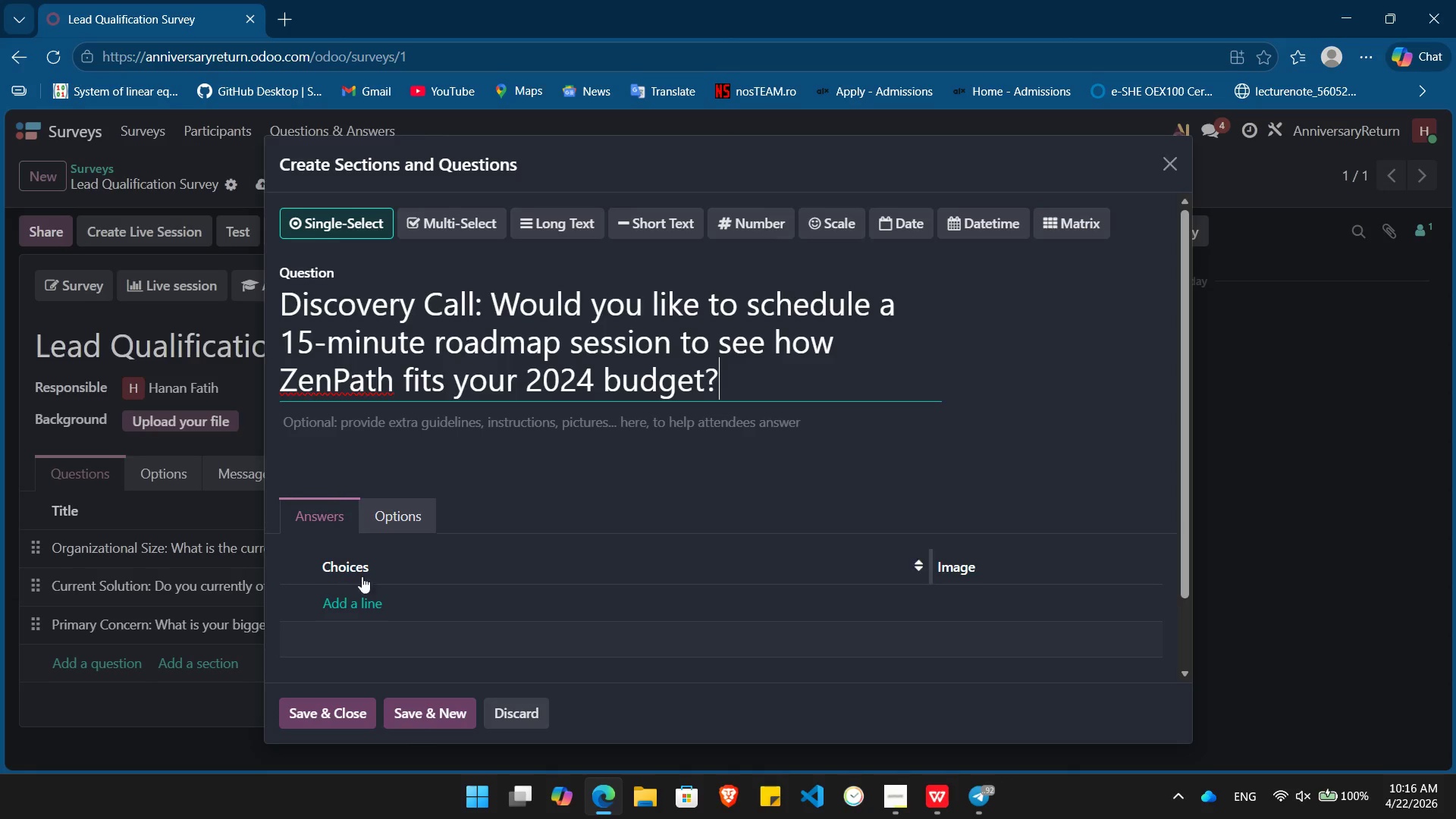 
left_click([363, 597])
 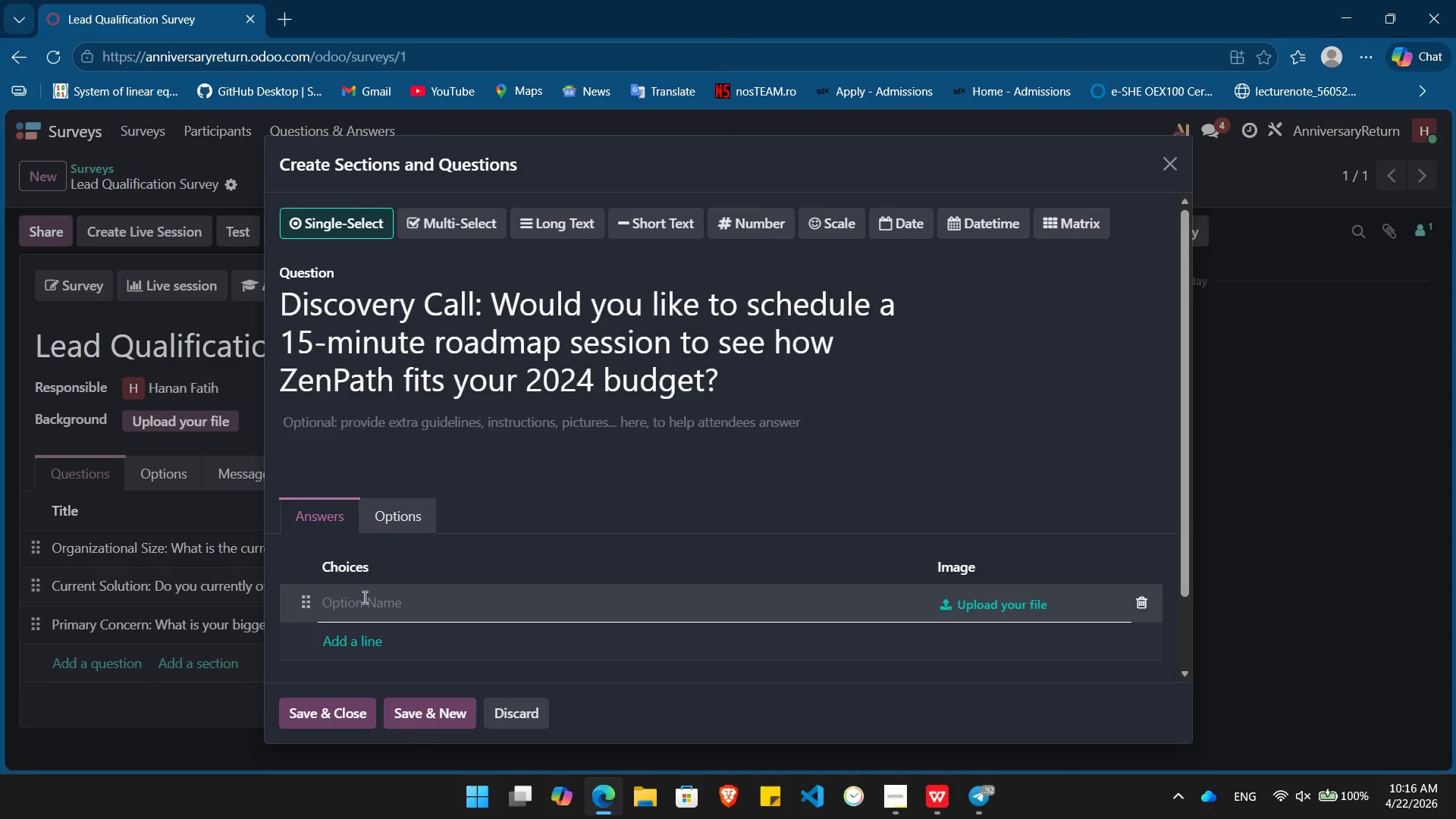 
type(Yes)
 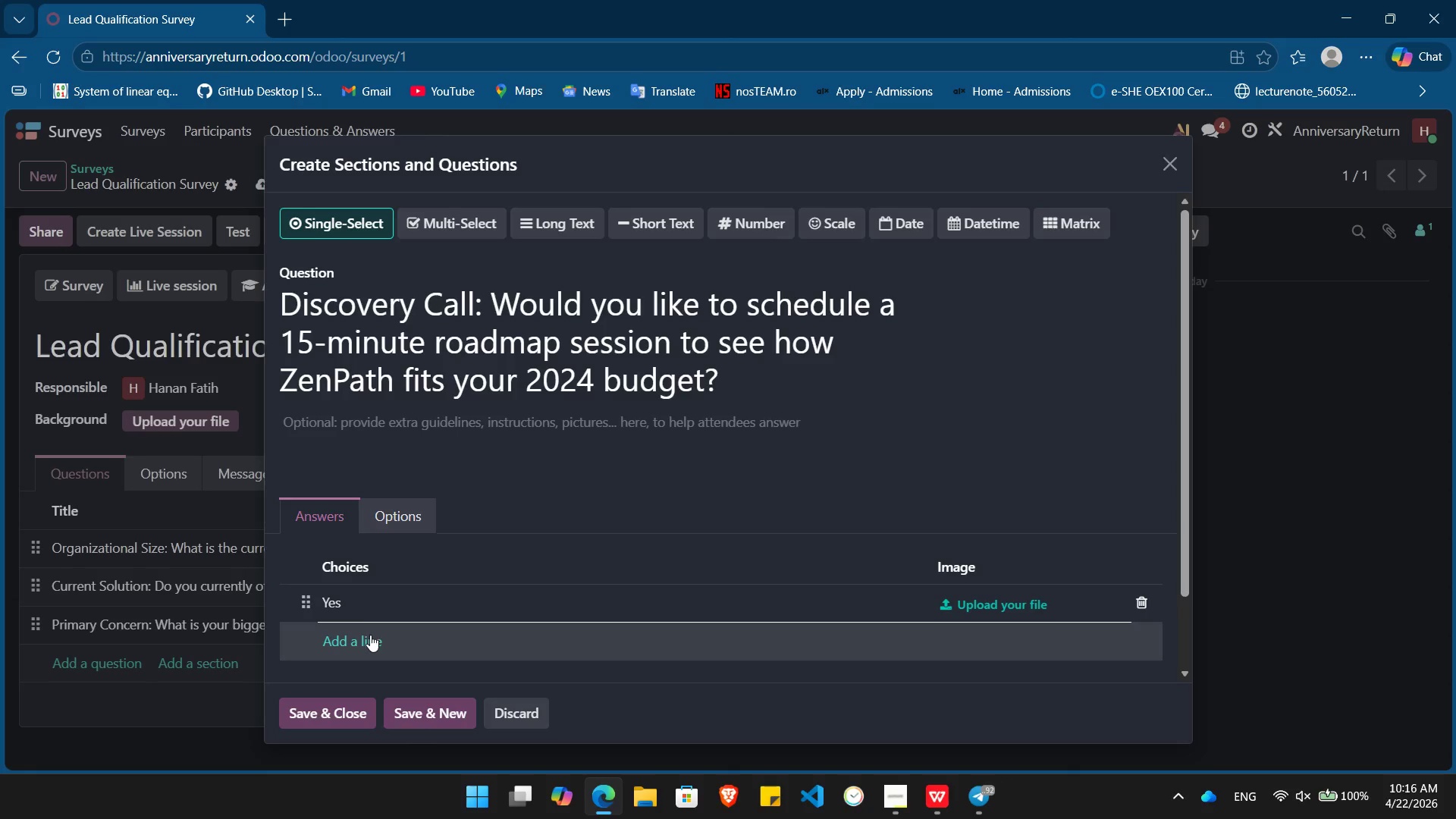 
left_click([370, 635])